 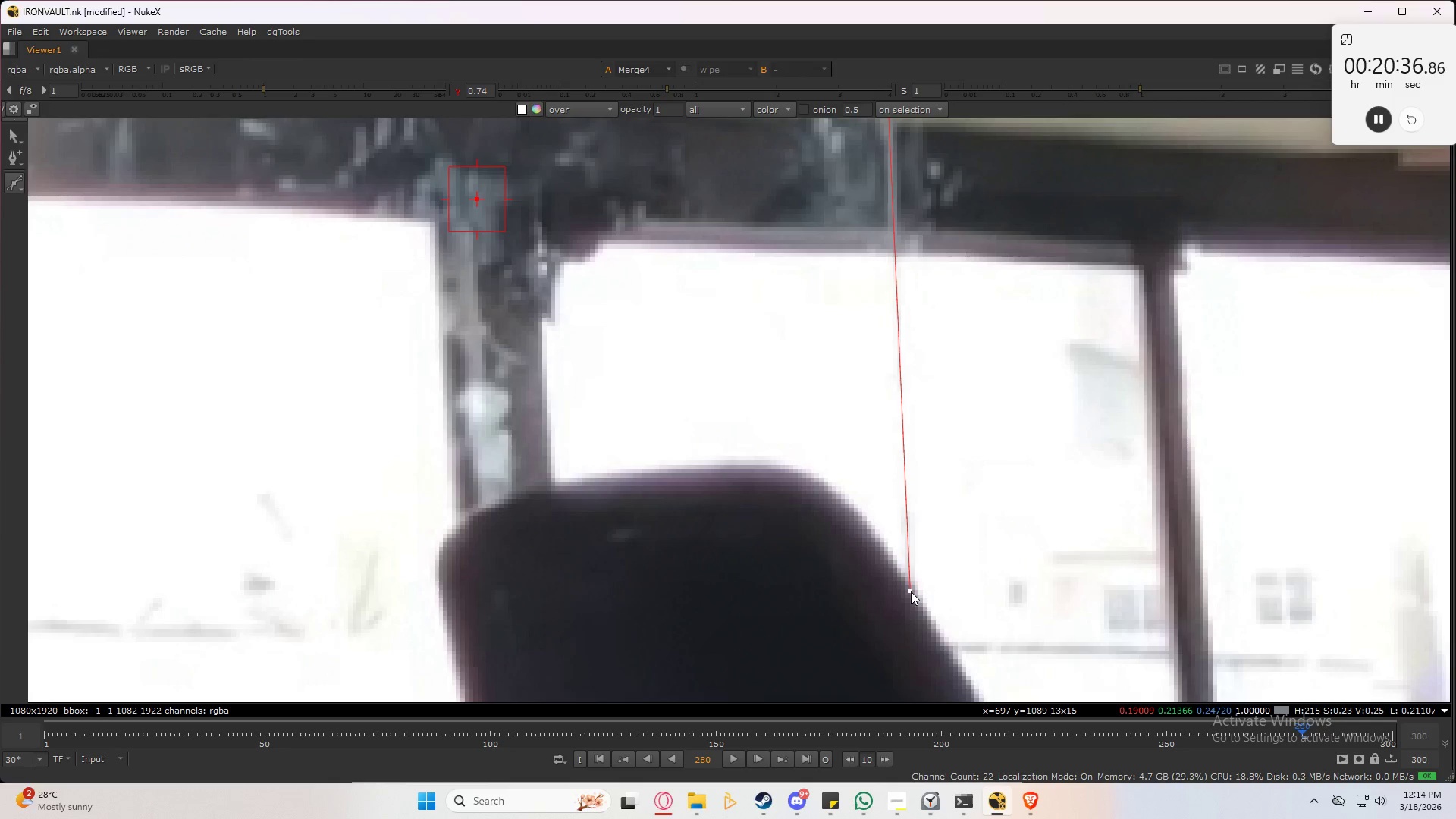 
left_click([453, 610])
 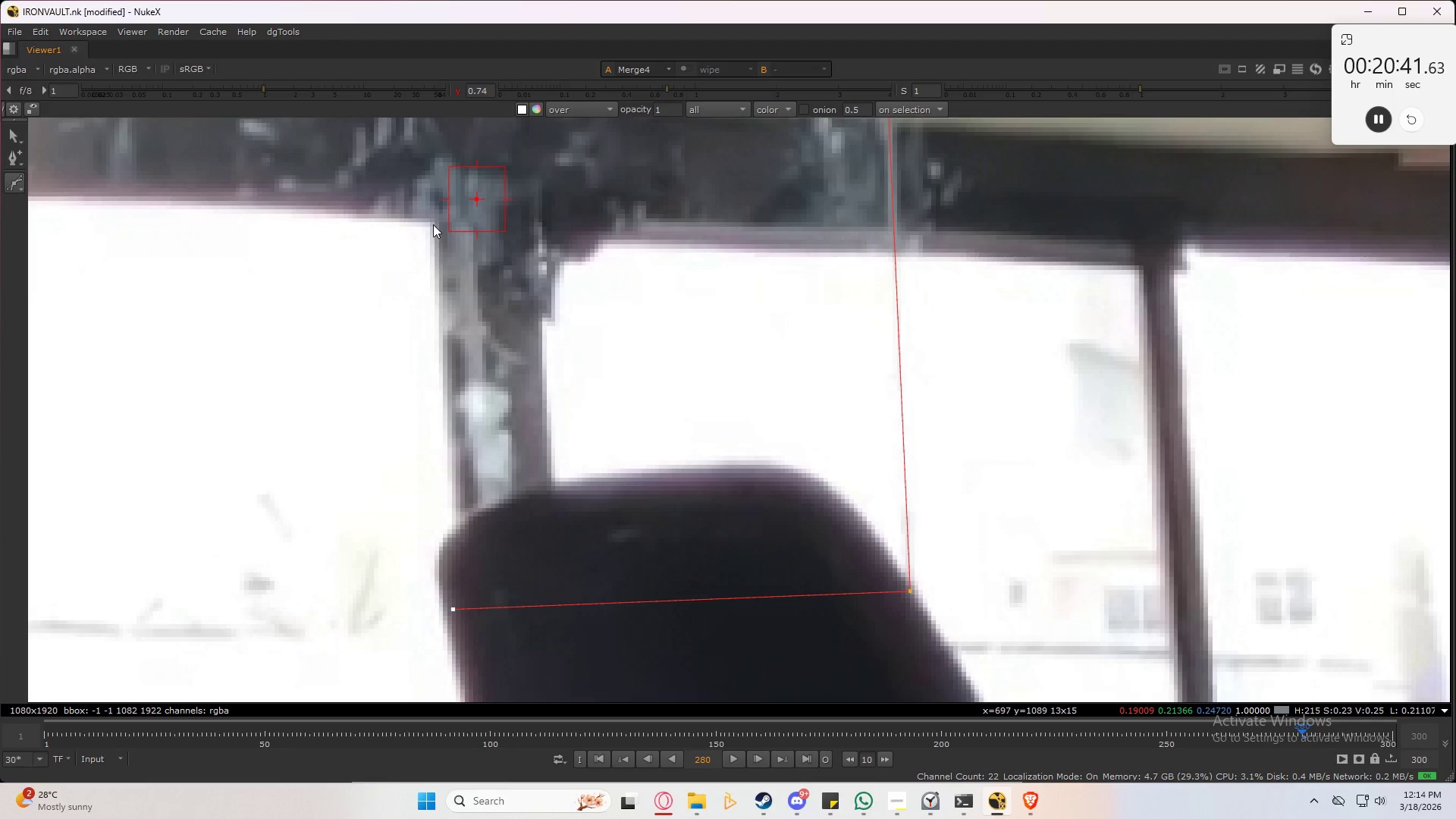 
left_click([434, 224])
 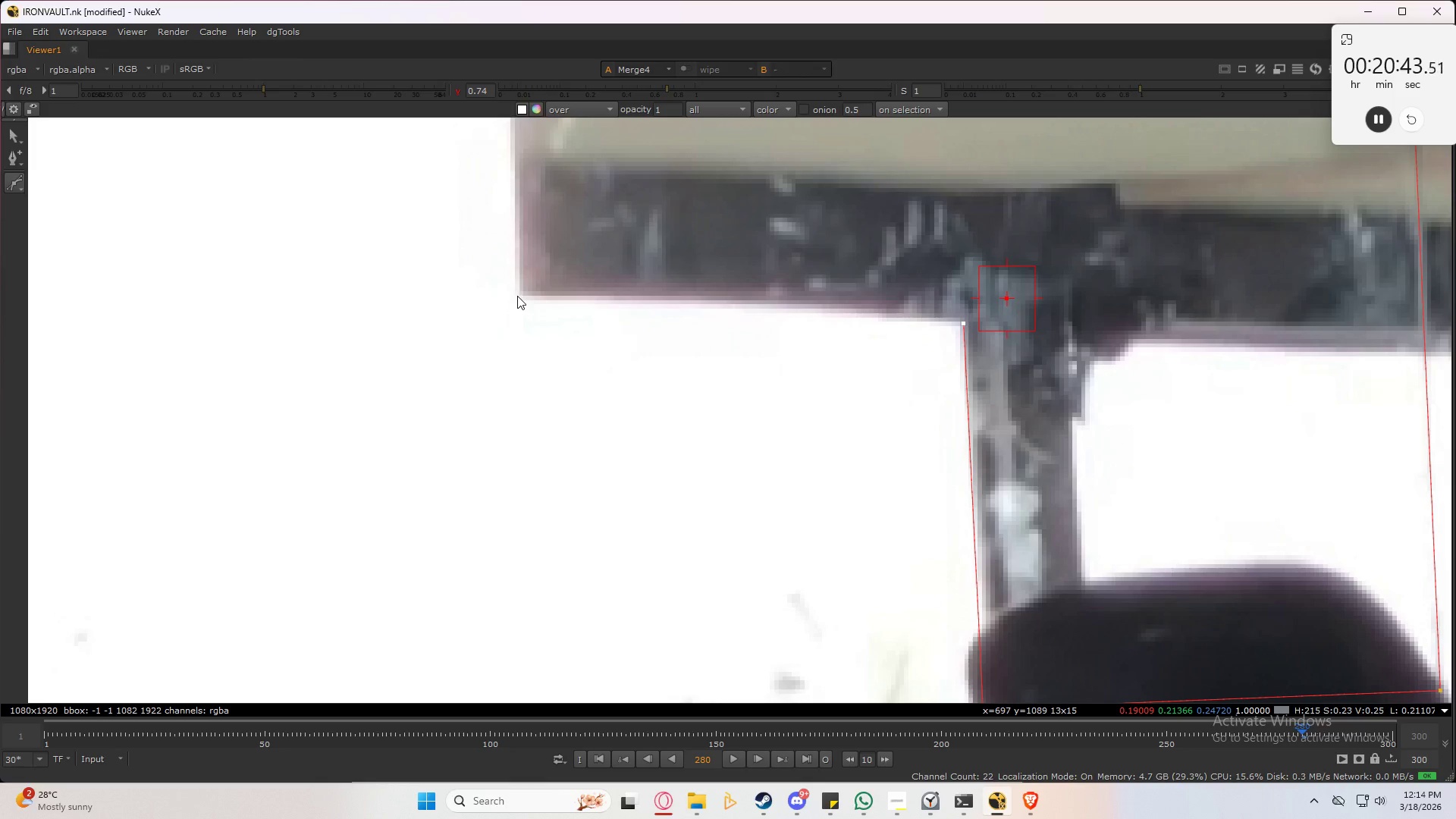 
left_click([519, 296])
 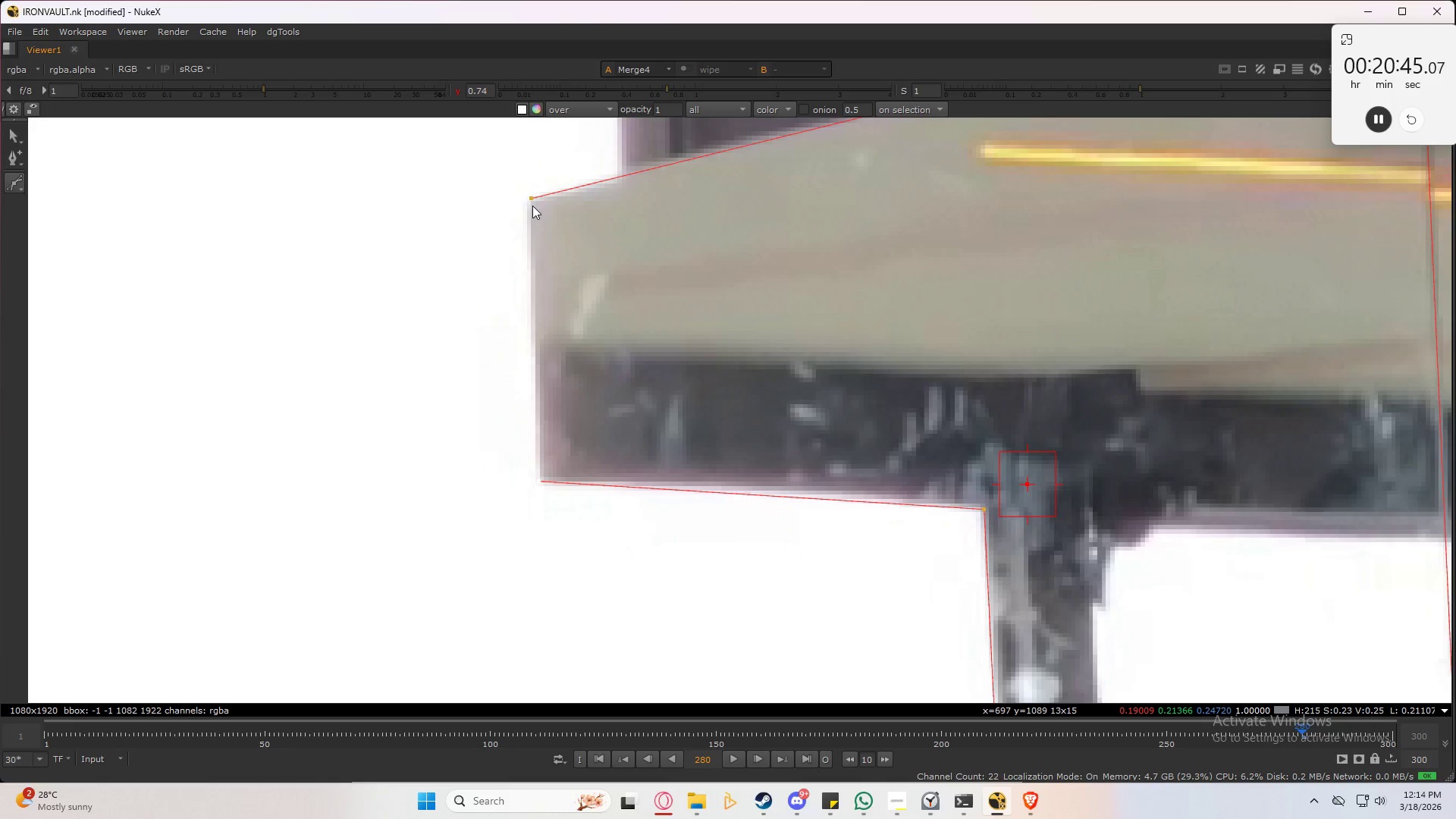 
left_click([531, 199])
 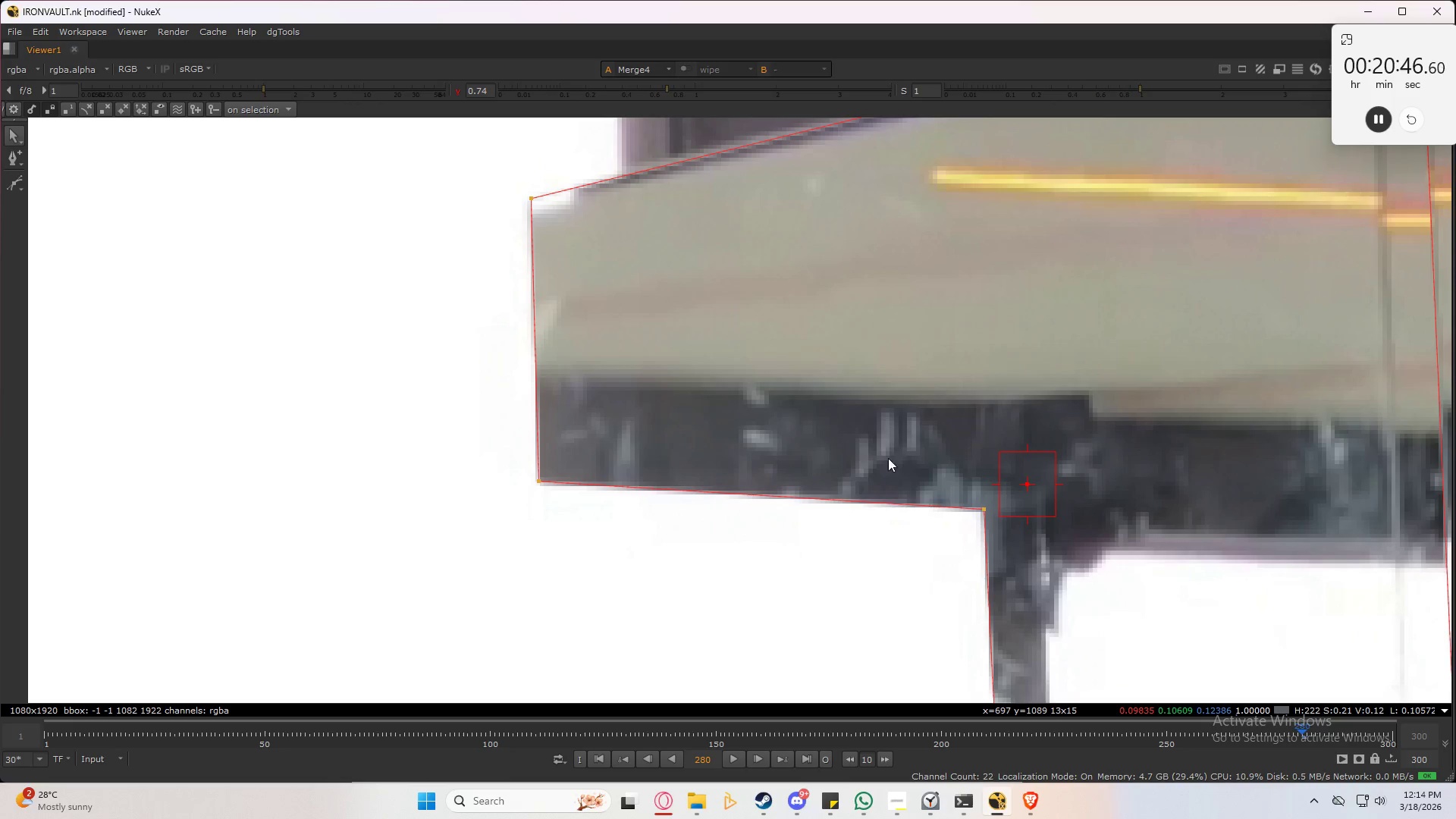 
key(Space)
 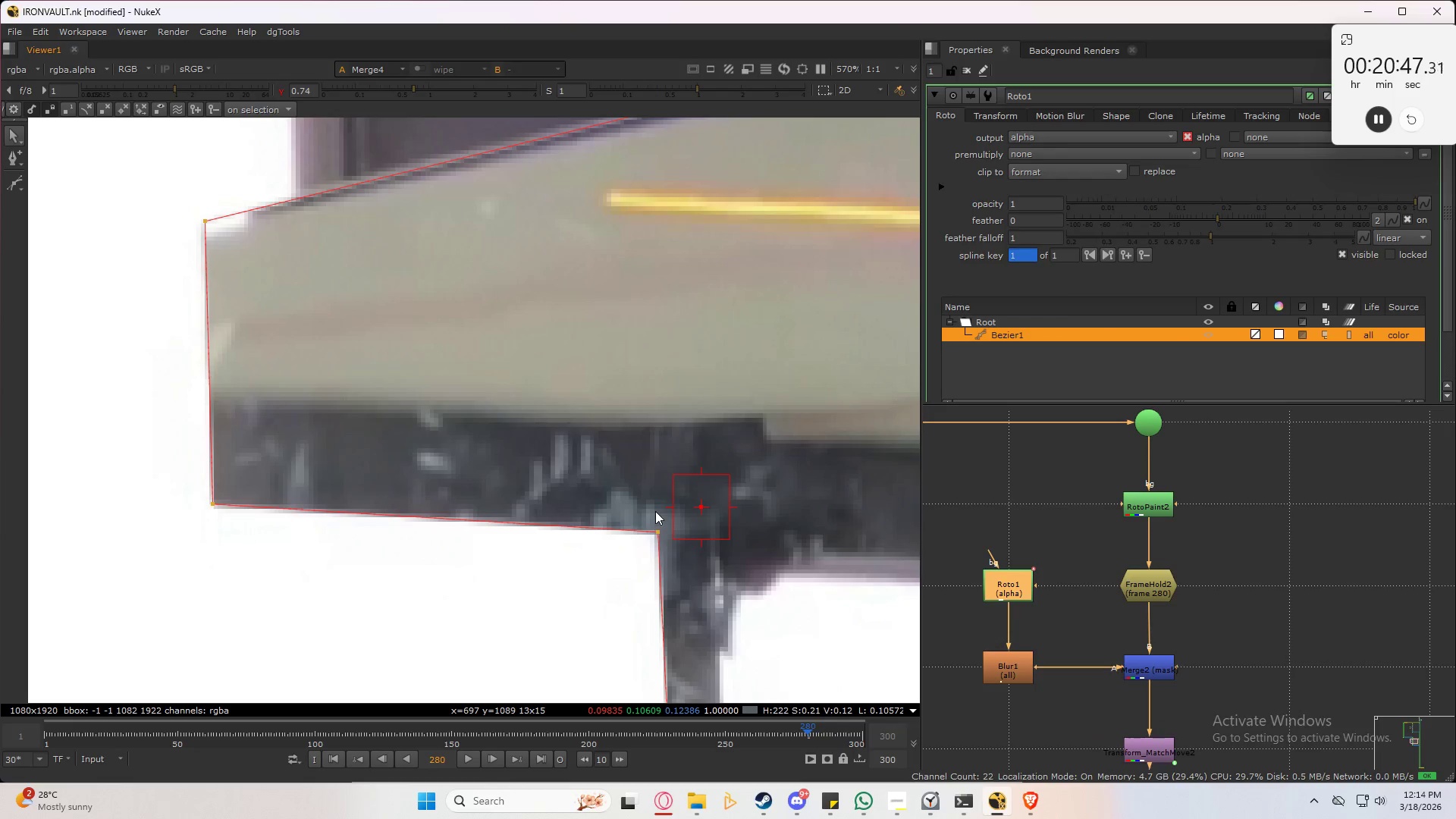 
scroll: coordinate [655, 511], scroll_direction: down, amount: 2.0
 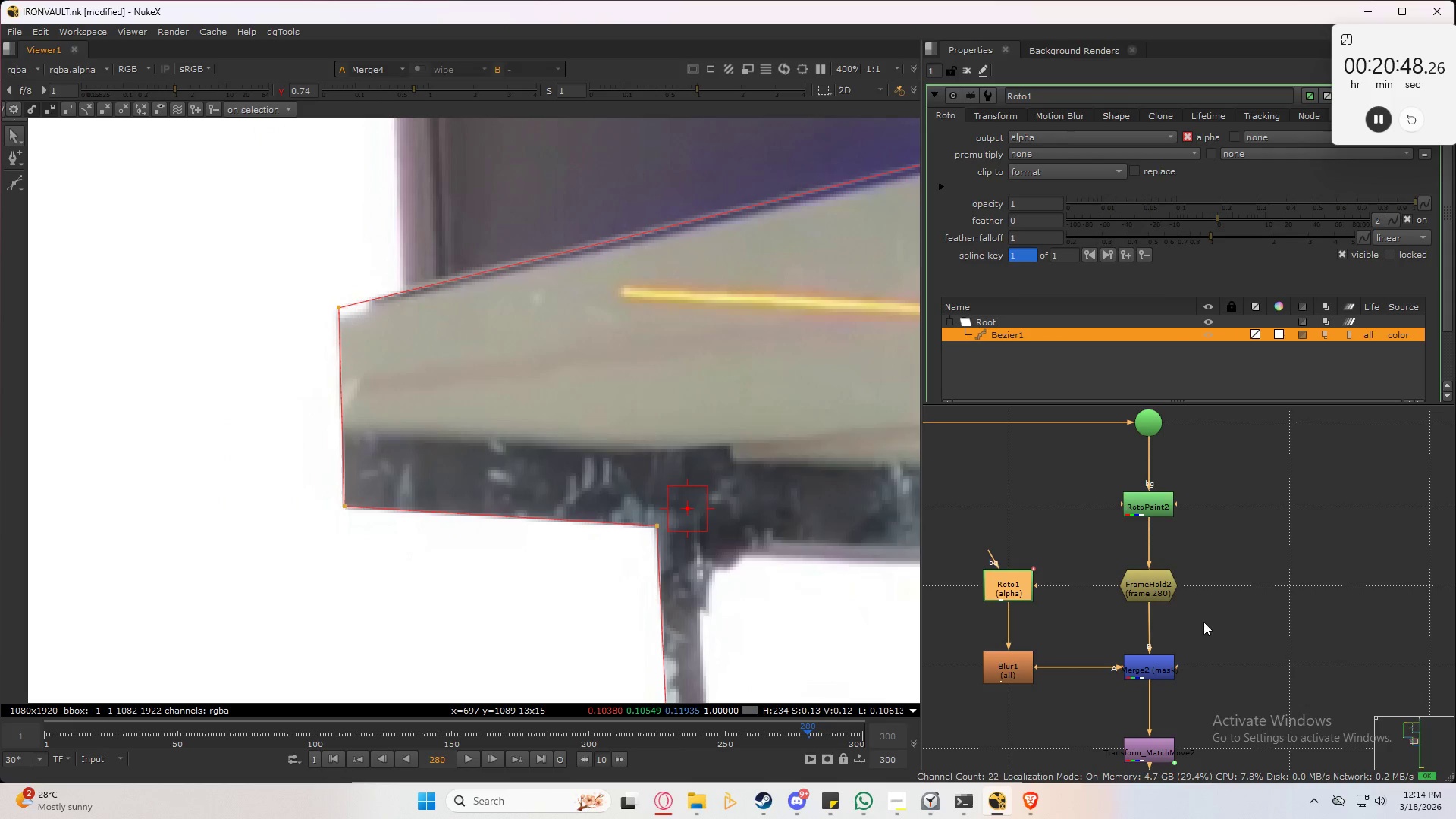 
scroll: coordinate [1166, 590], scroll_direction: up, amount: 5.0
 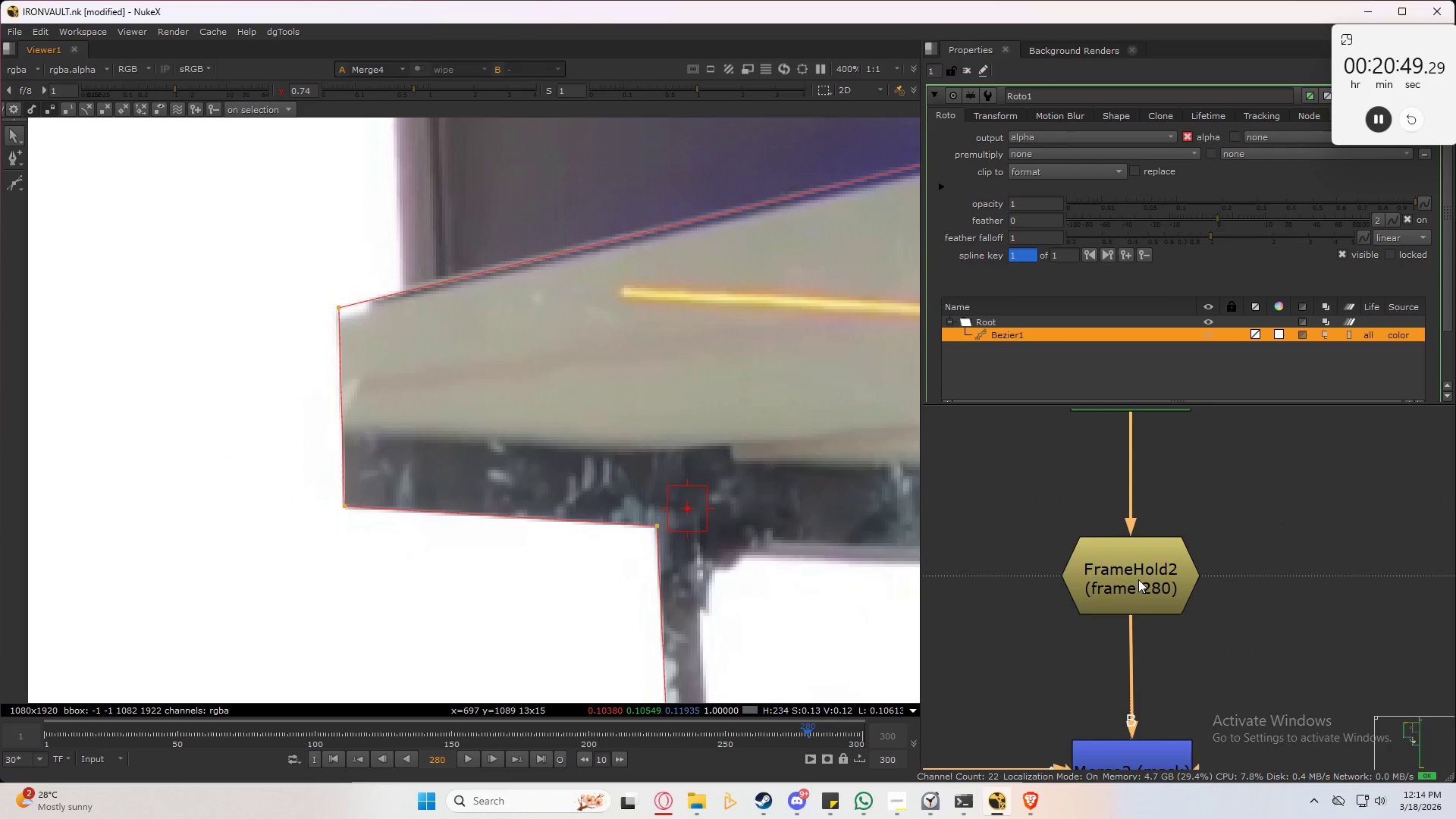 
double_click([1140, 577])
 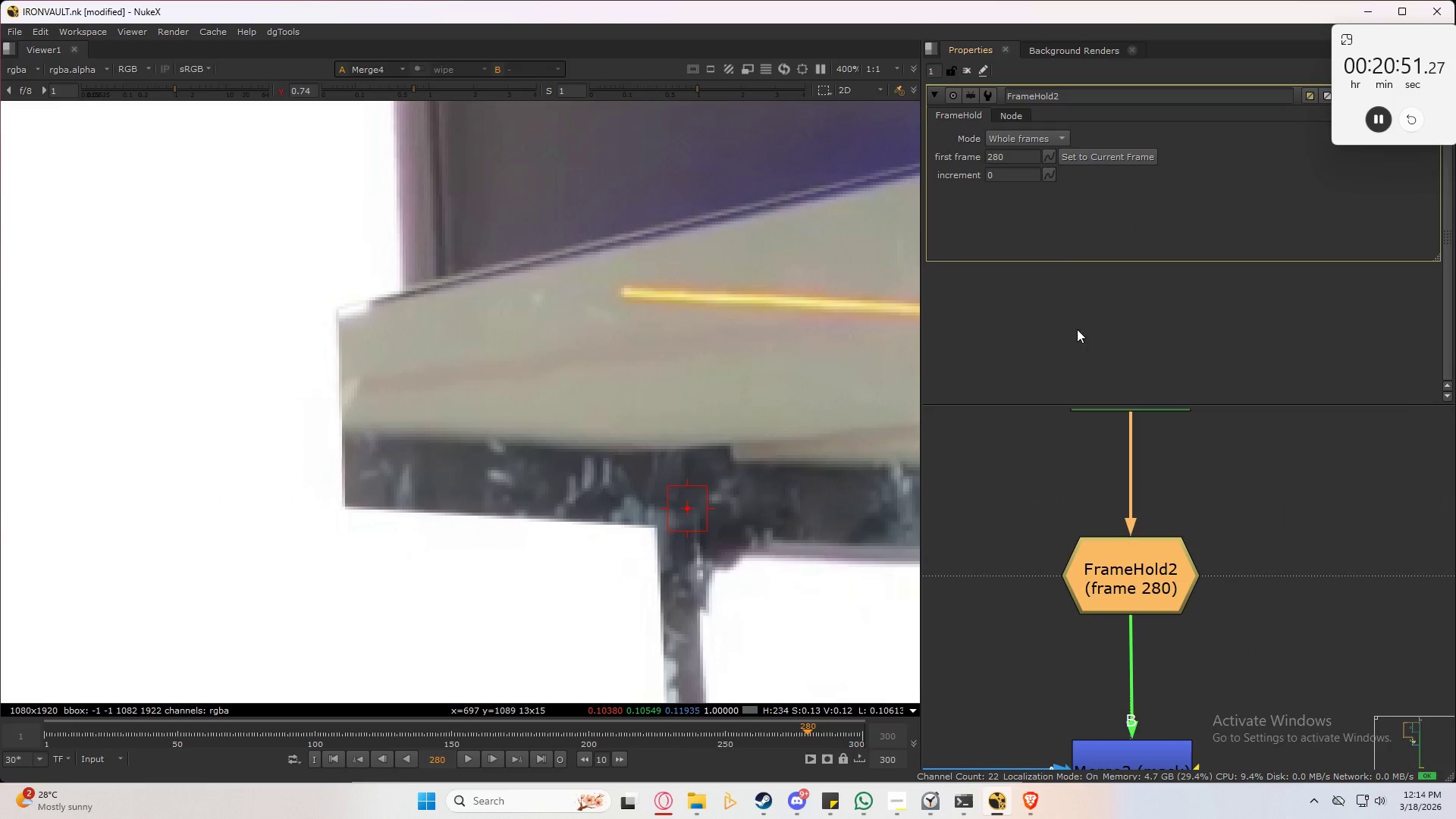 
left_click_drag(start_coordinate=[1016, 159], to_coordinate=[928, 175])
 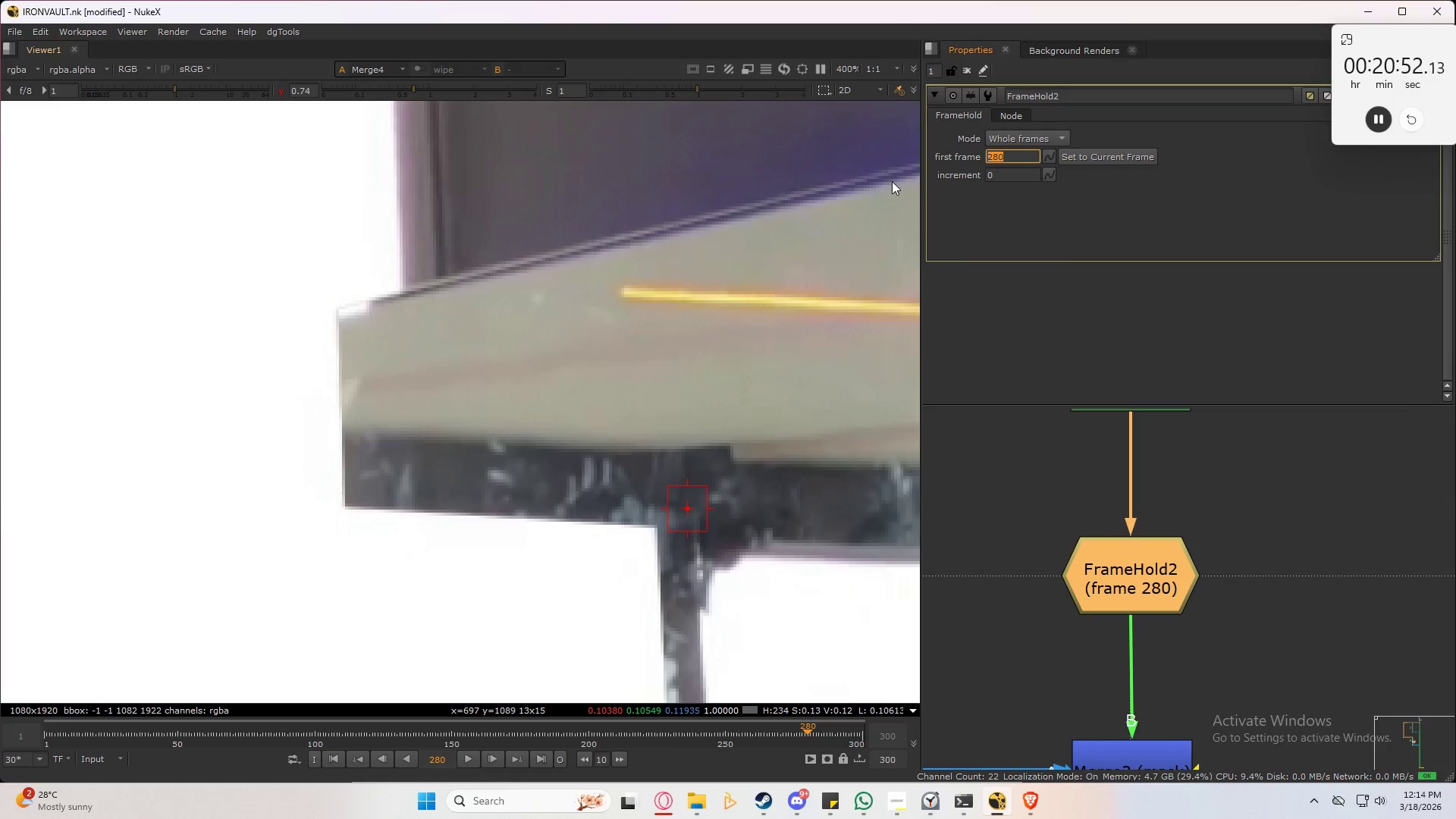 
key(1)
 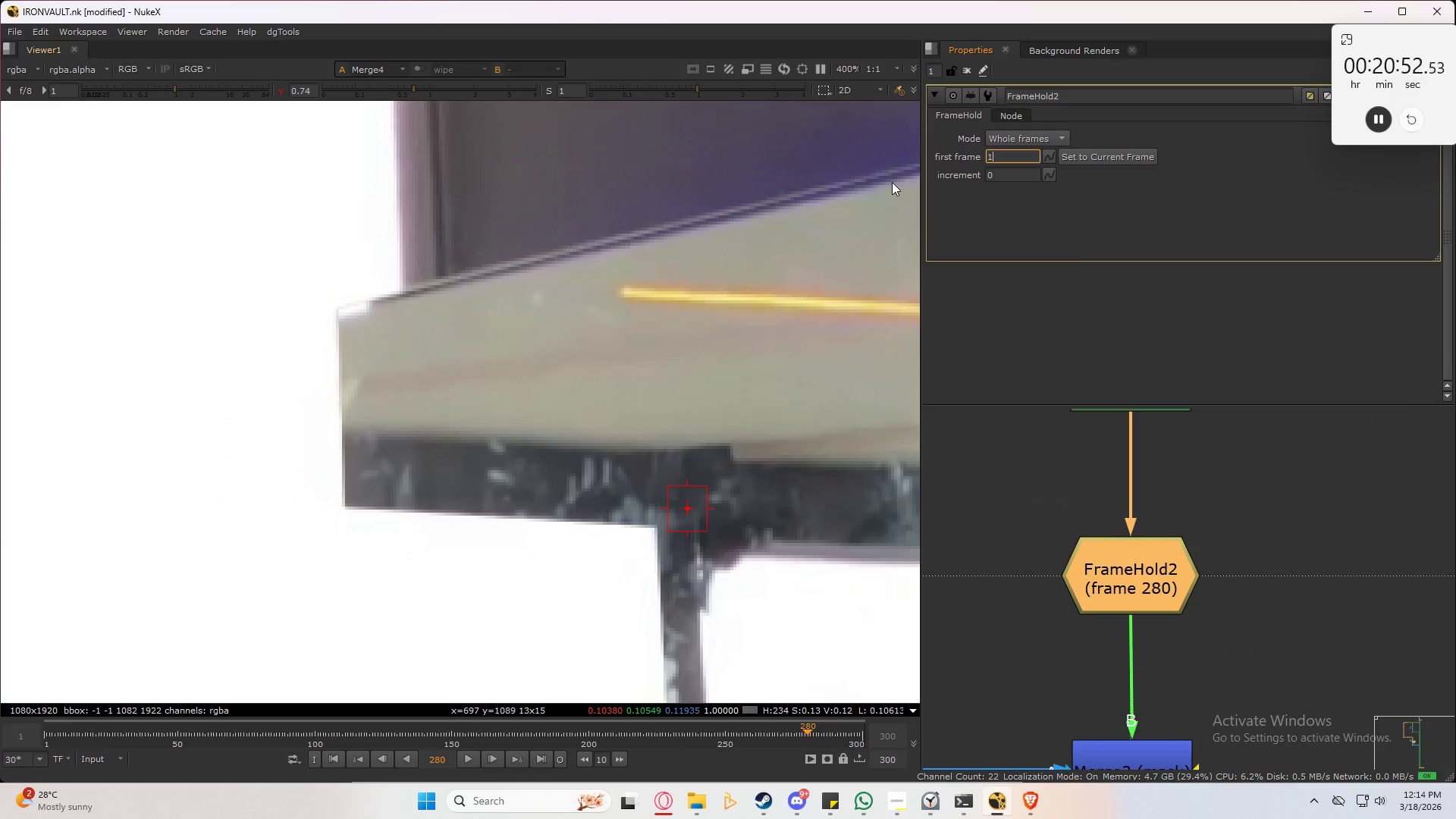 
key(NumpadEnter)
 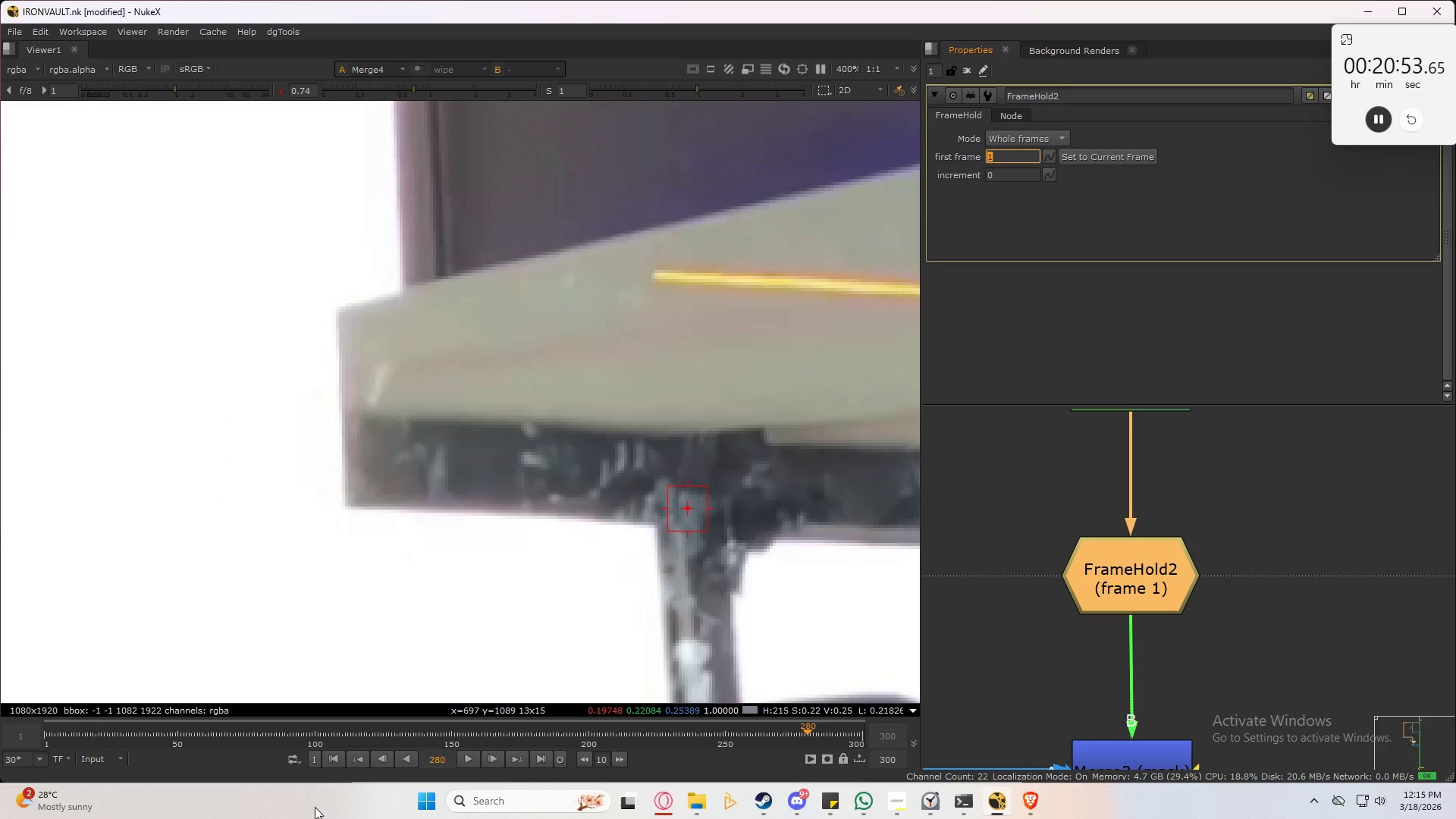 
left_click([333, 758])
 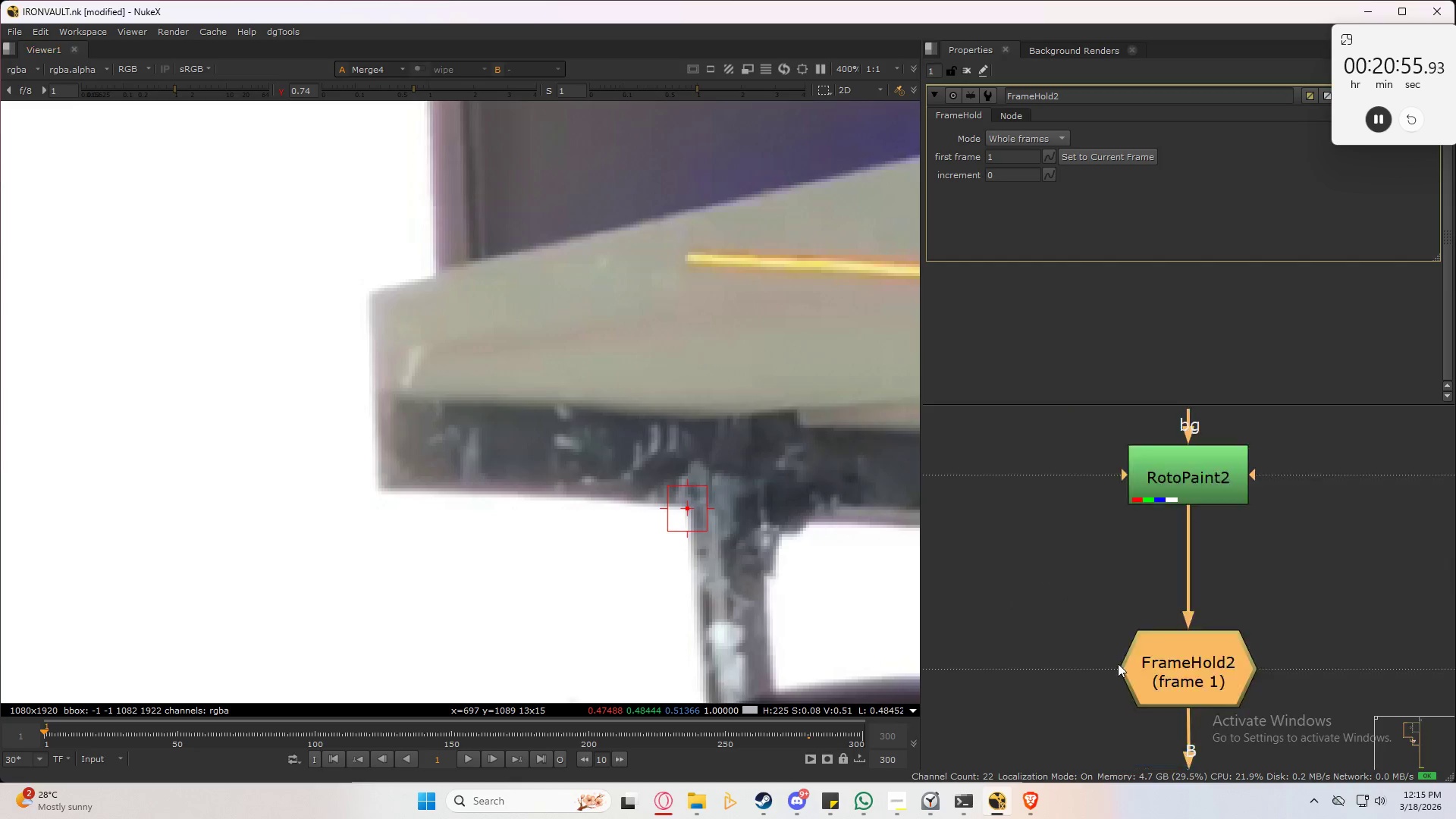 
hold_key(key=ControlLeft, duration=0.41)
right_click([748, 406])
 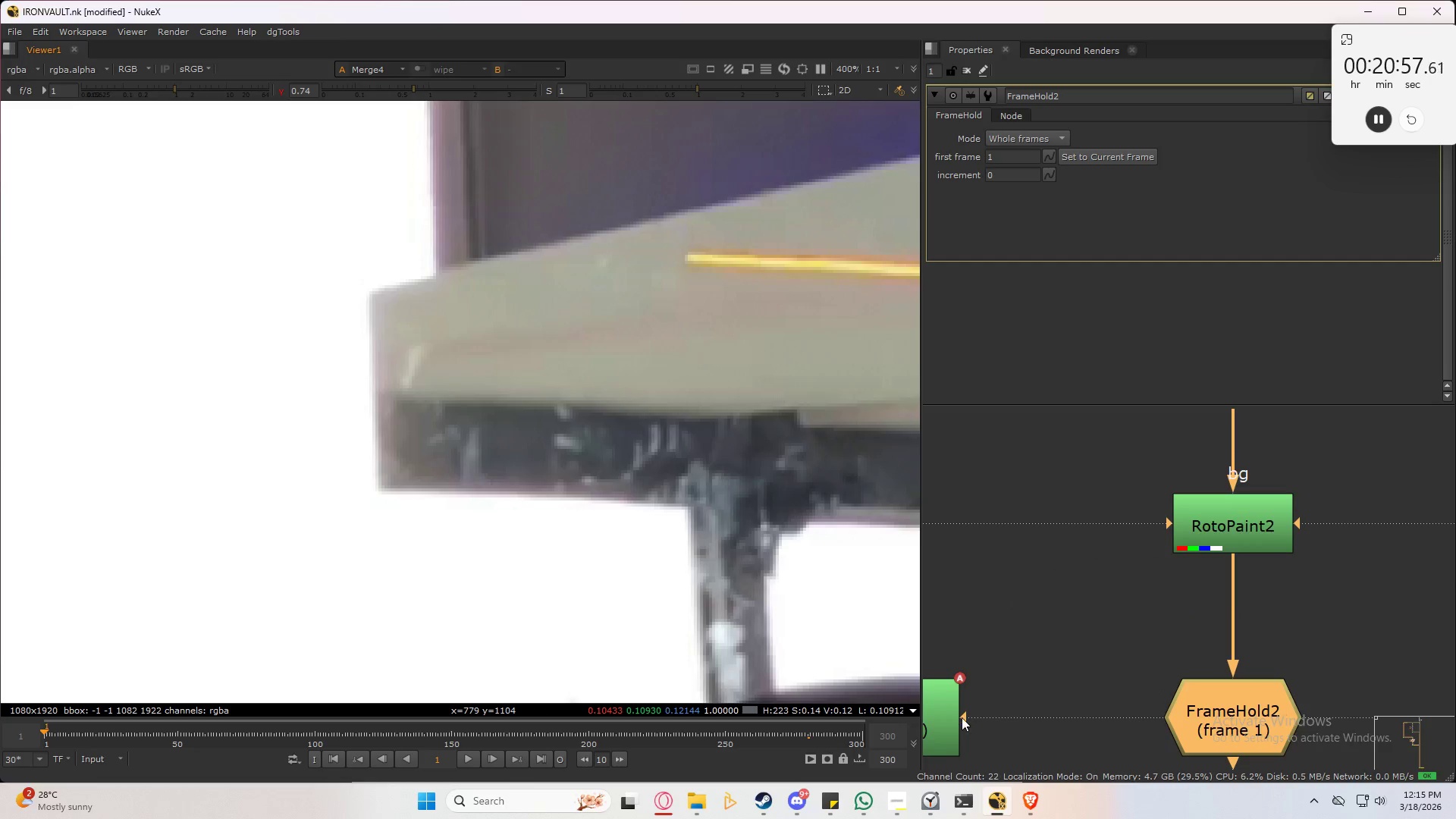 
double_click([962, 717])
 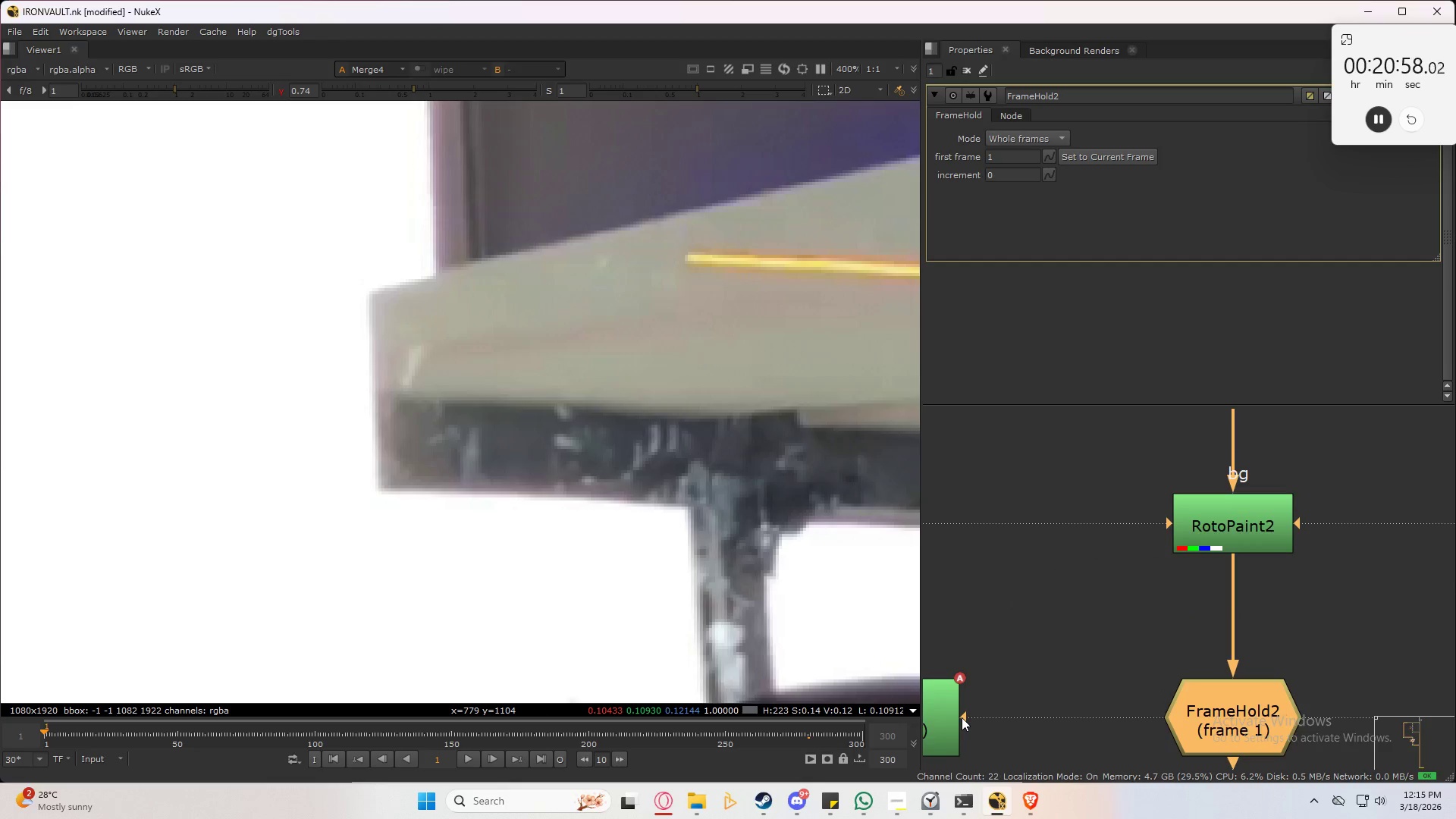 
triple_click([962, 717])
 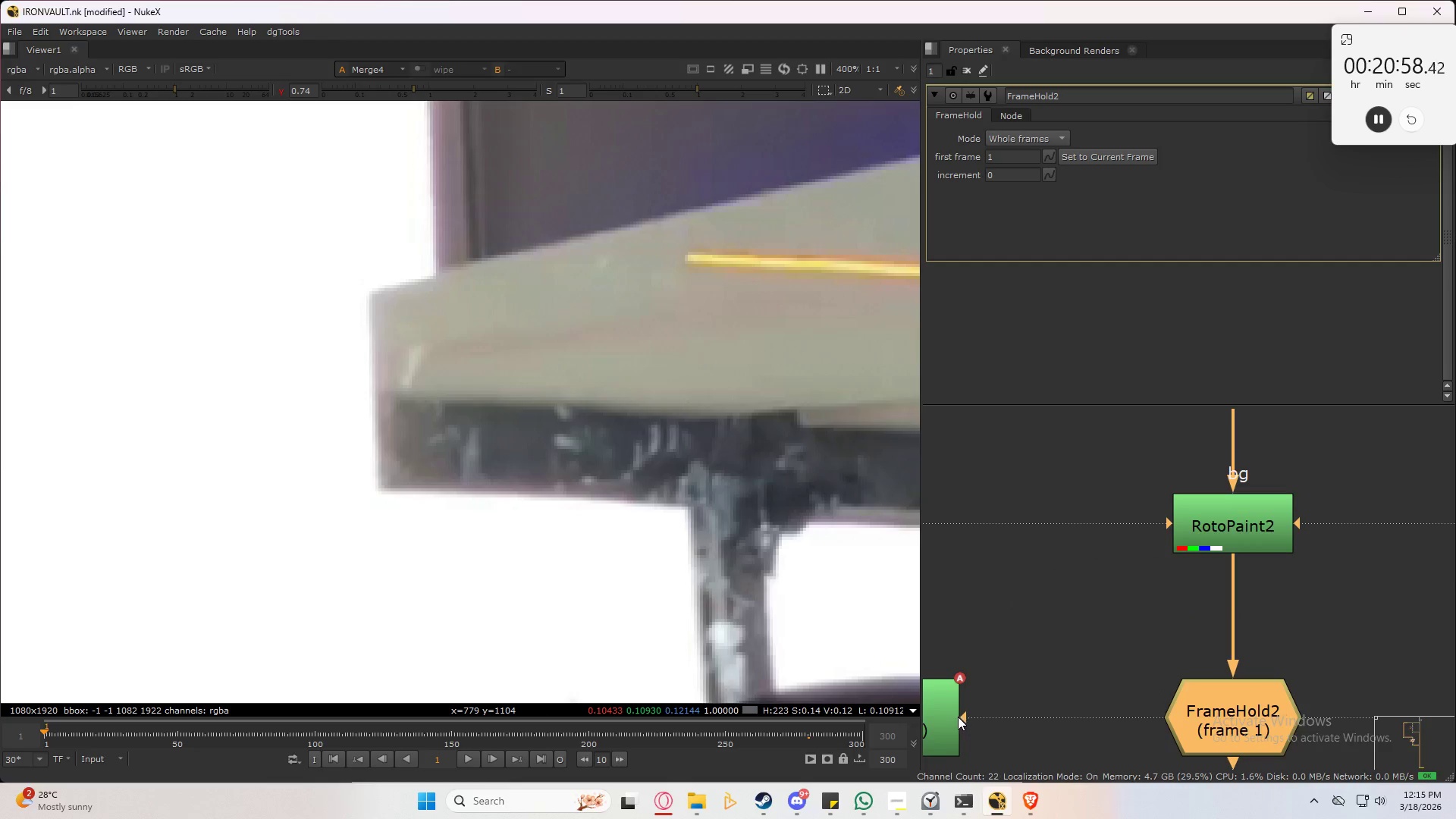 
triple_click([949, 714])
 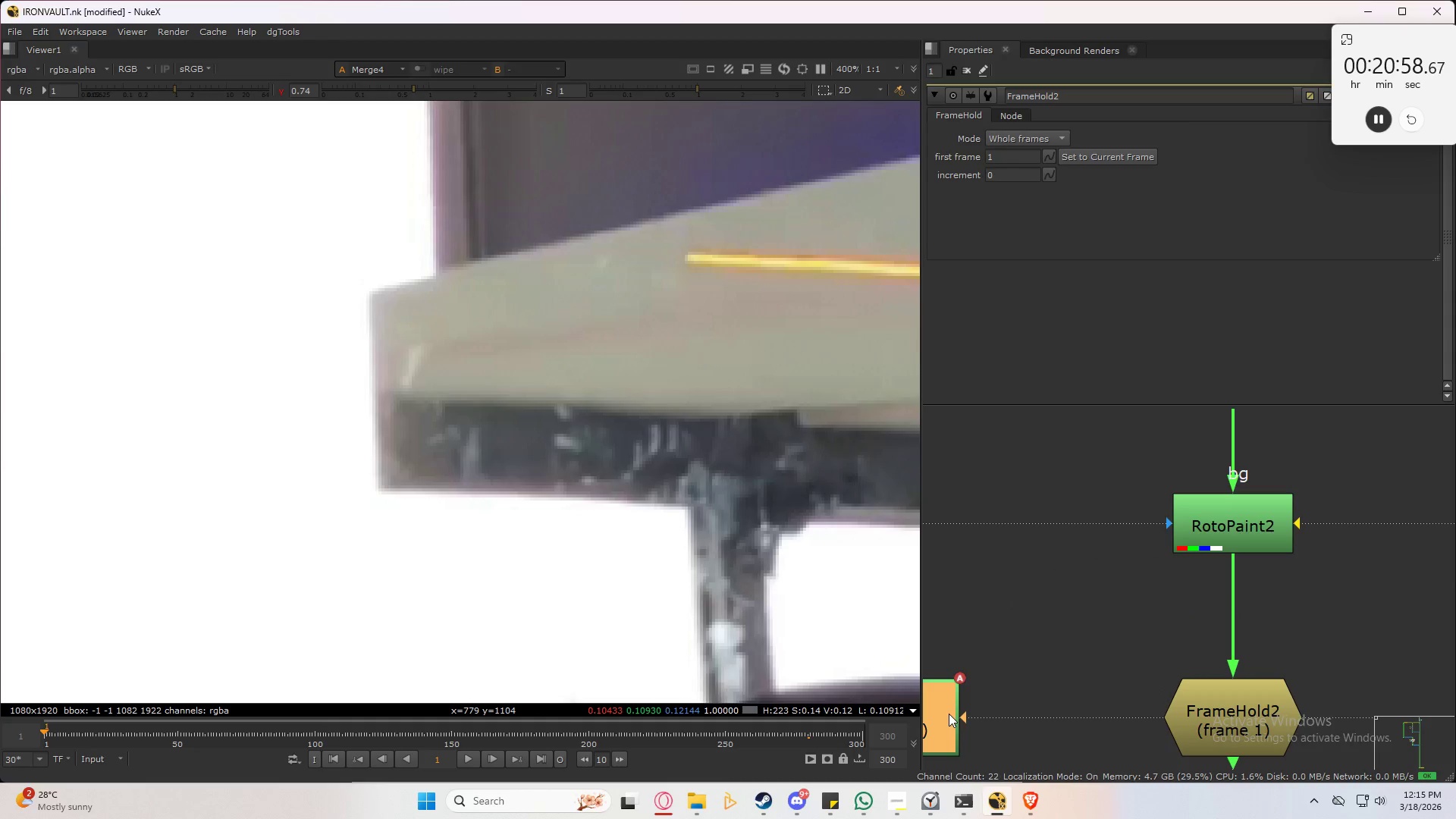 
triple_click([949, 714])
 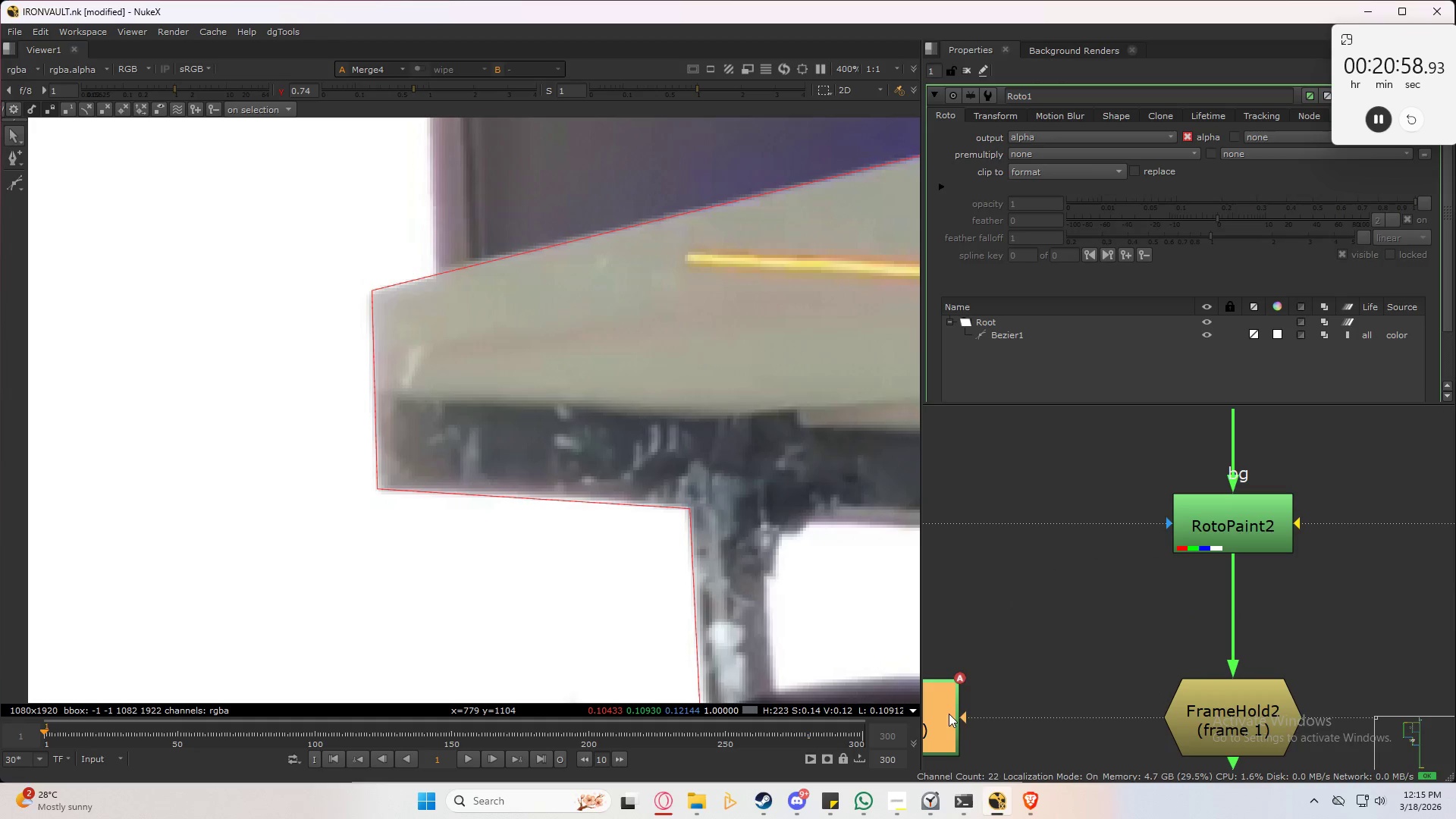 
triple_click([949, 714])
 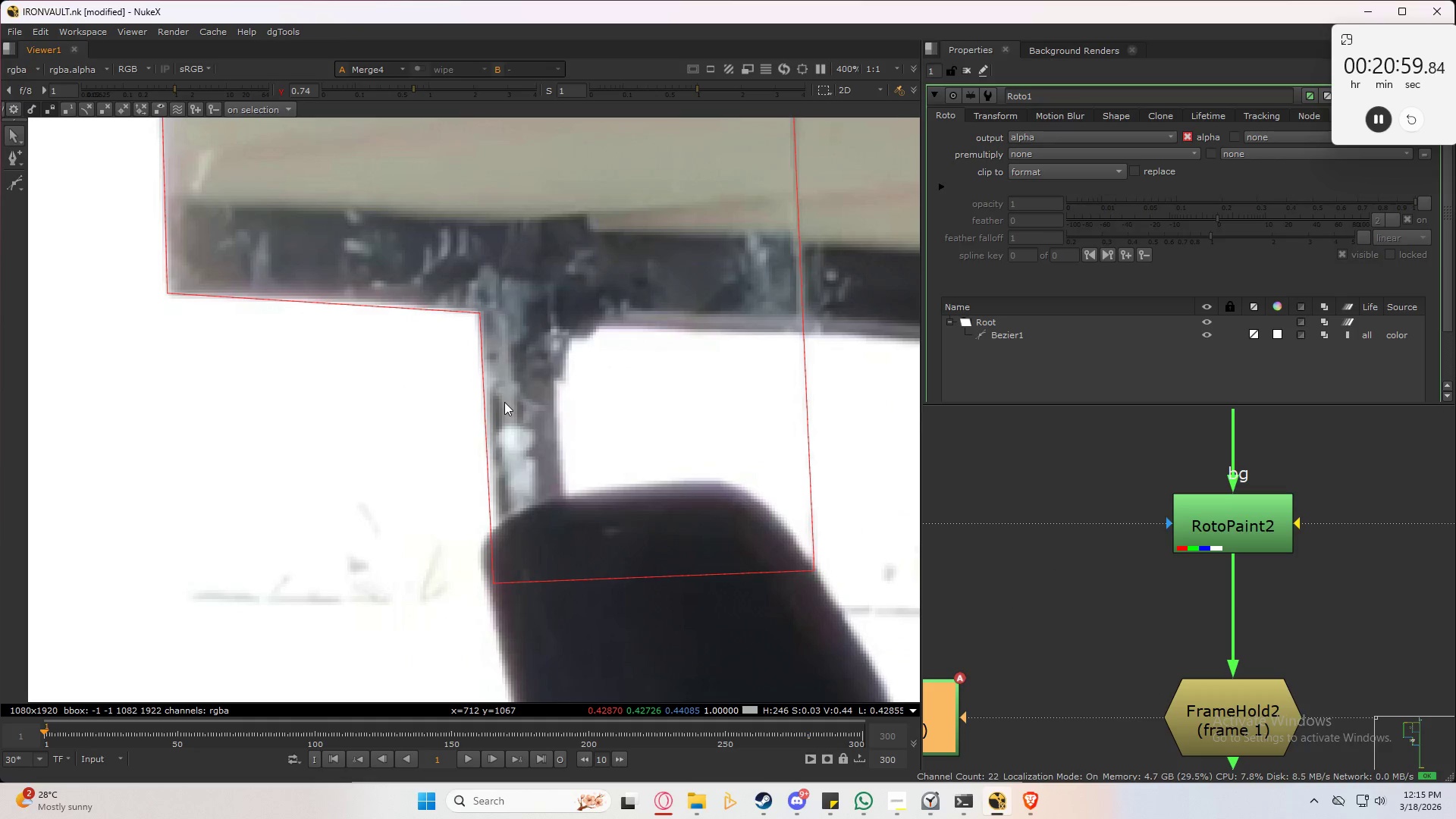 
scroll: coordinate [618, 444], scroll_direction: down, amount: 1.0
 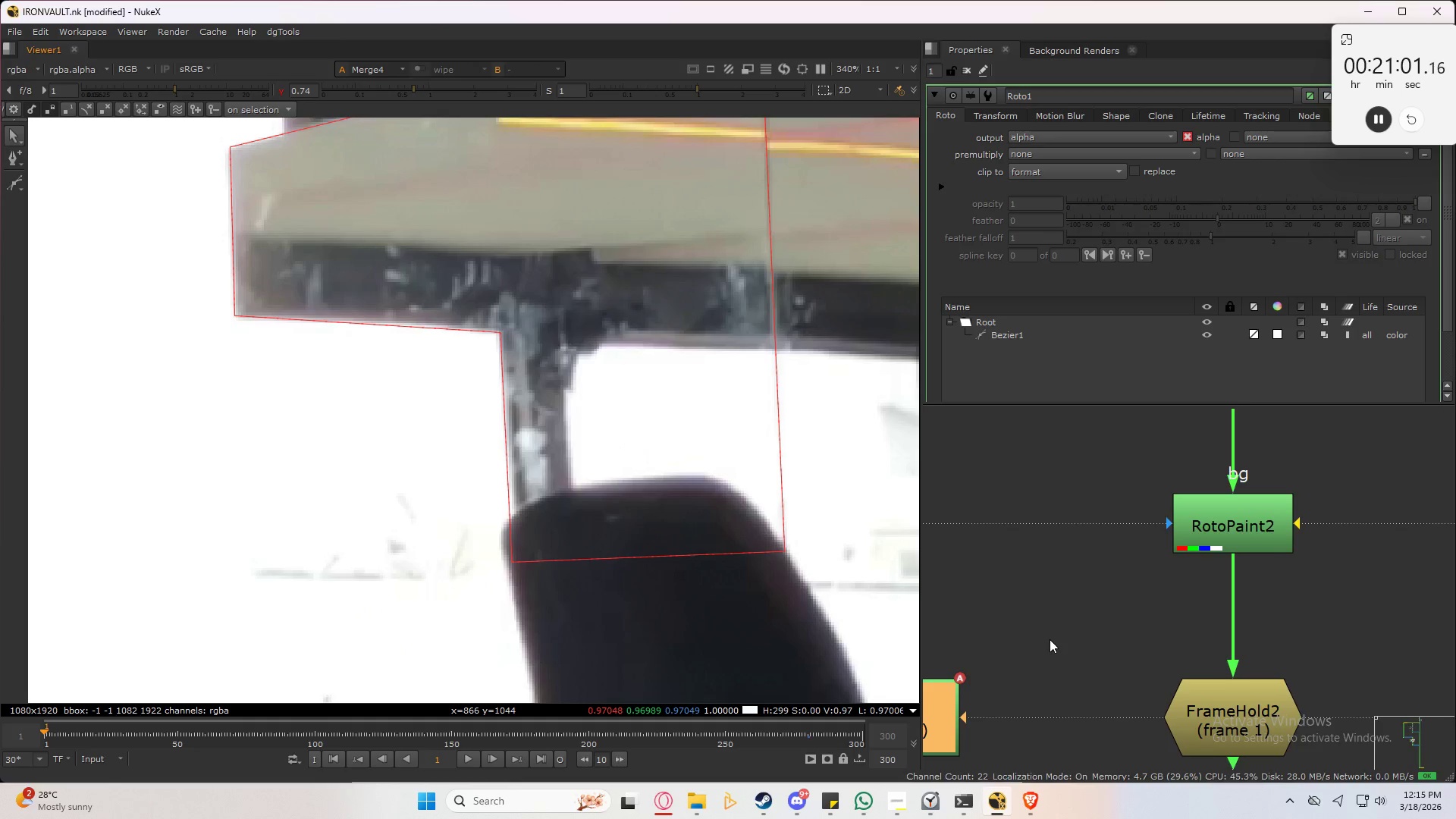 
left_click([1056, 706])
 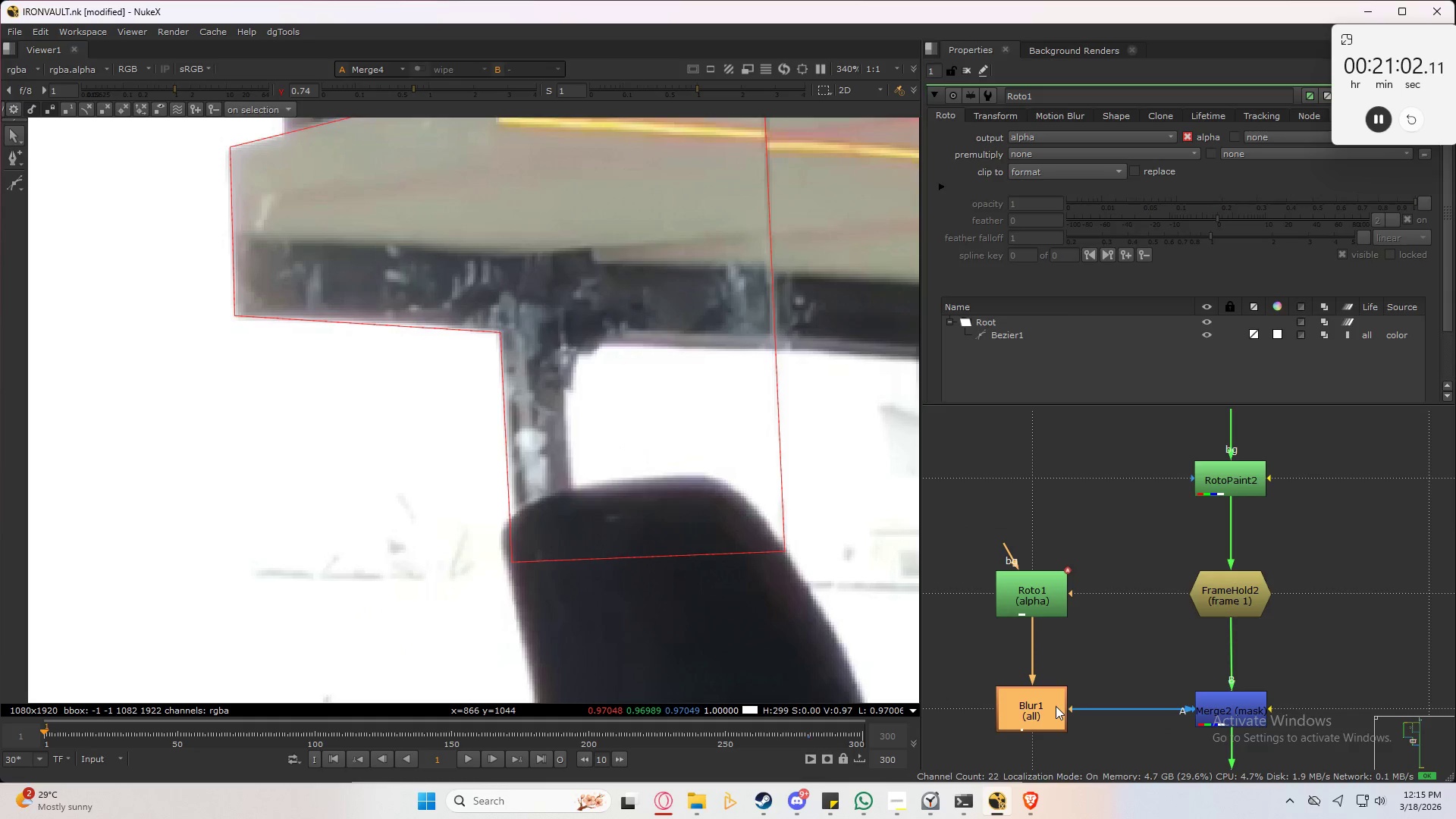 
scroll: coordinate [1087, 610], scroll_direction: down, amount: 3.0
 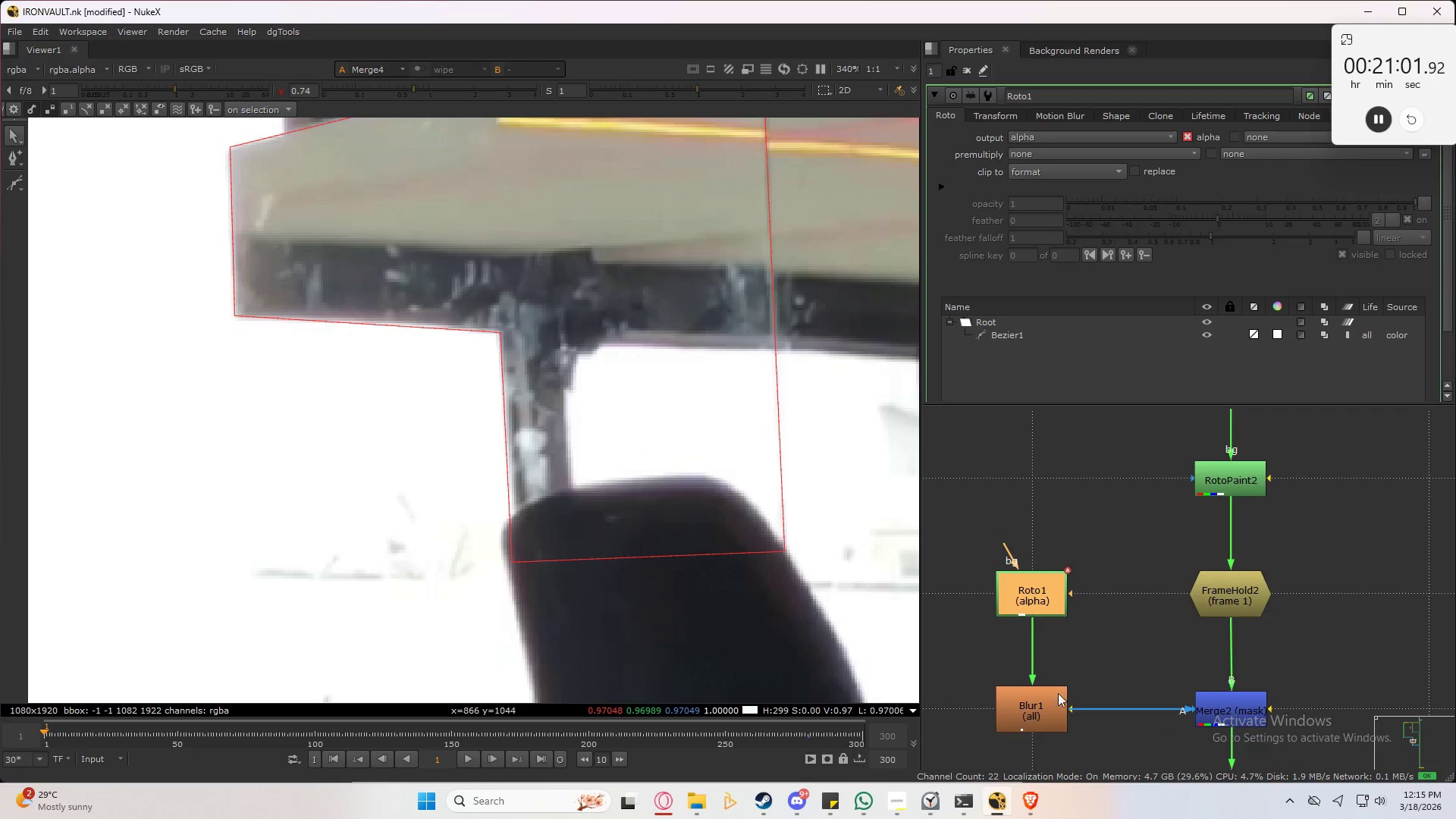 
double_click([1056, 706])
 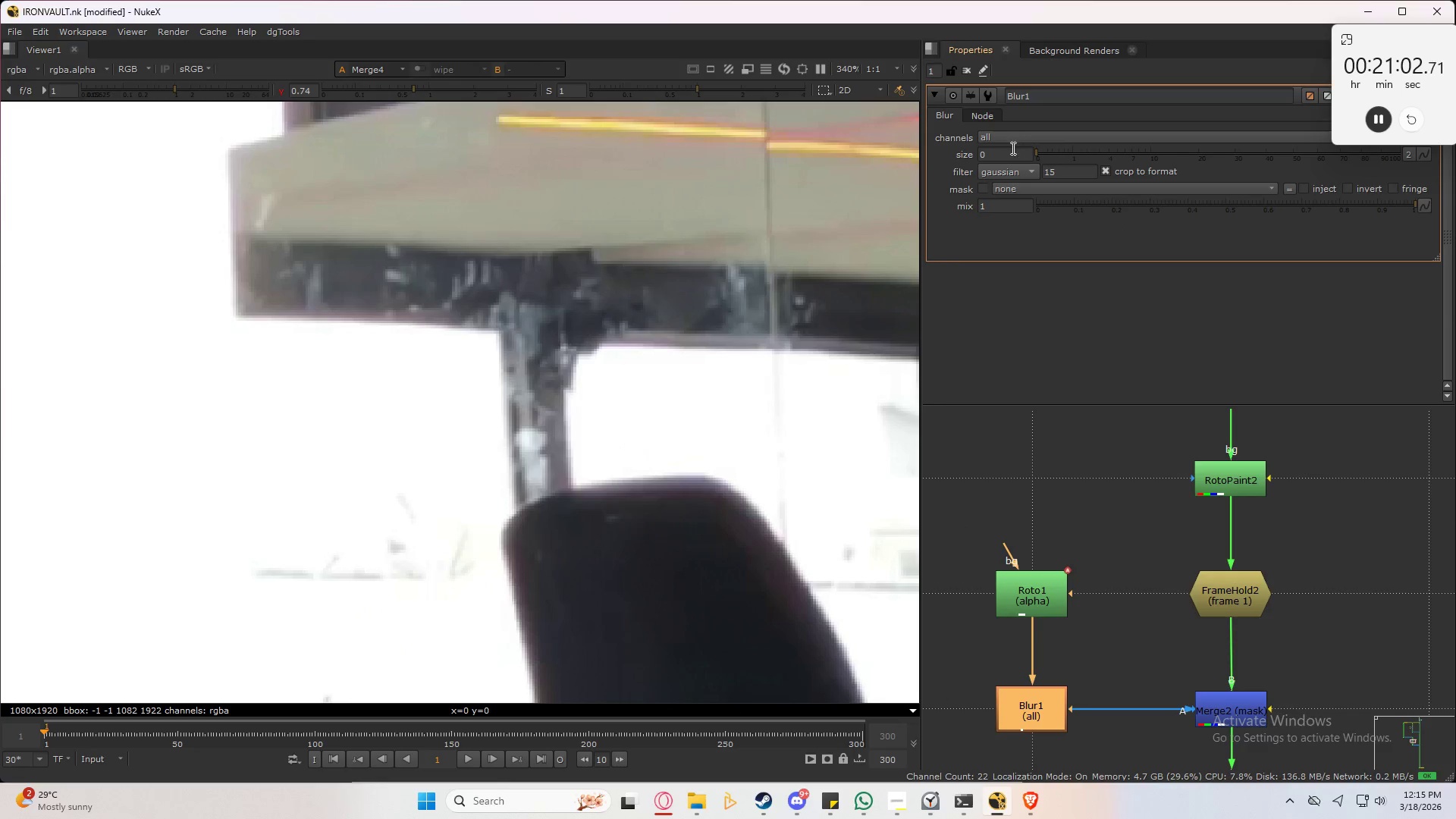 
left_click_drag(start_coordinate=[1010, 149], to_coordinate=[981, 158])
 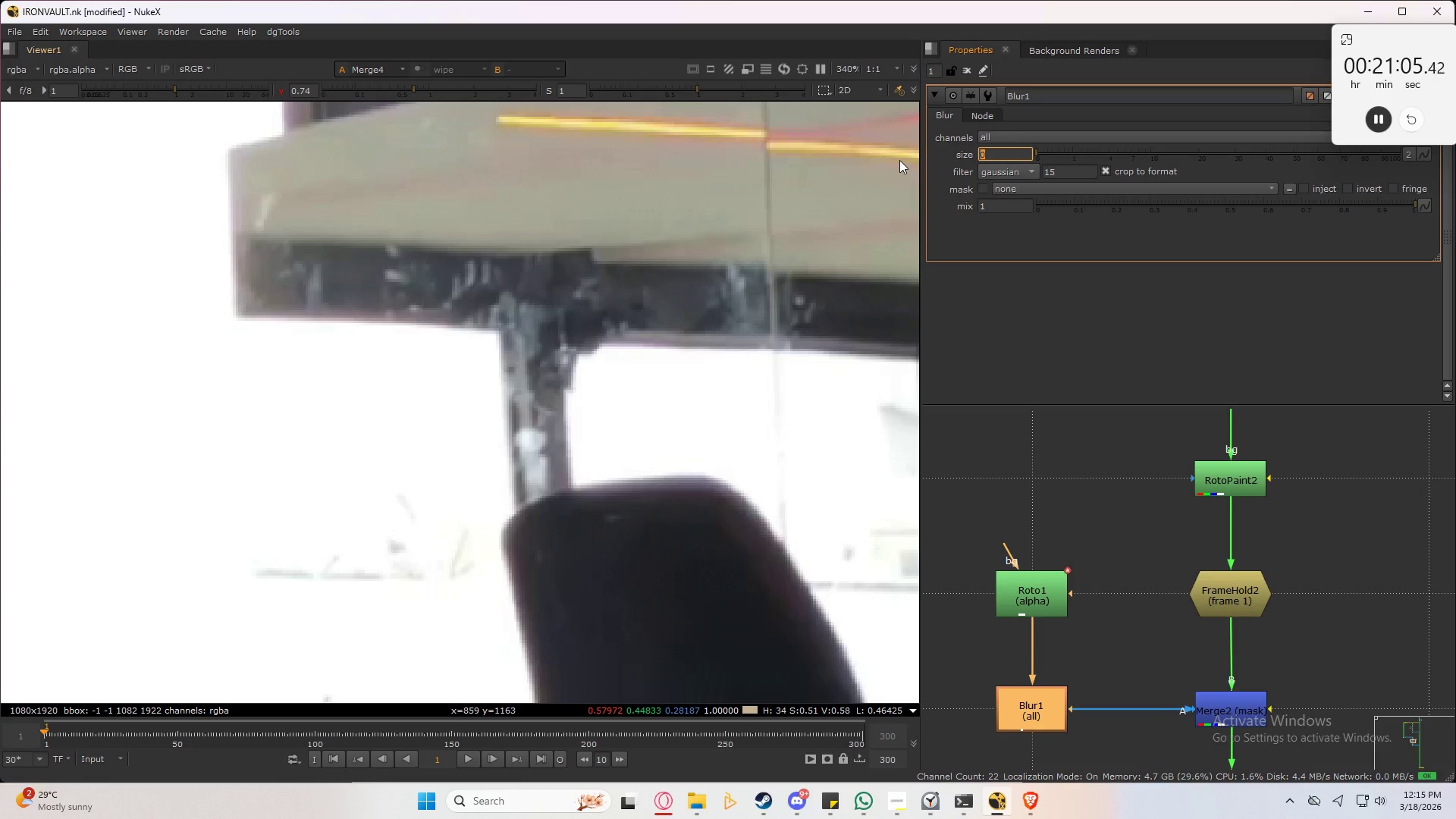 
key(Numpad3)
 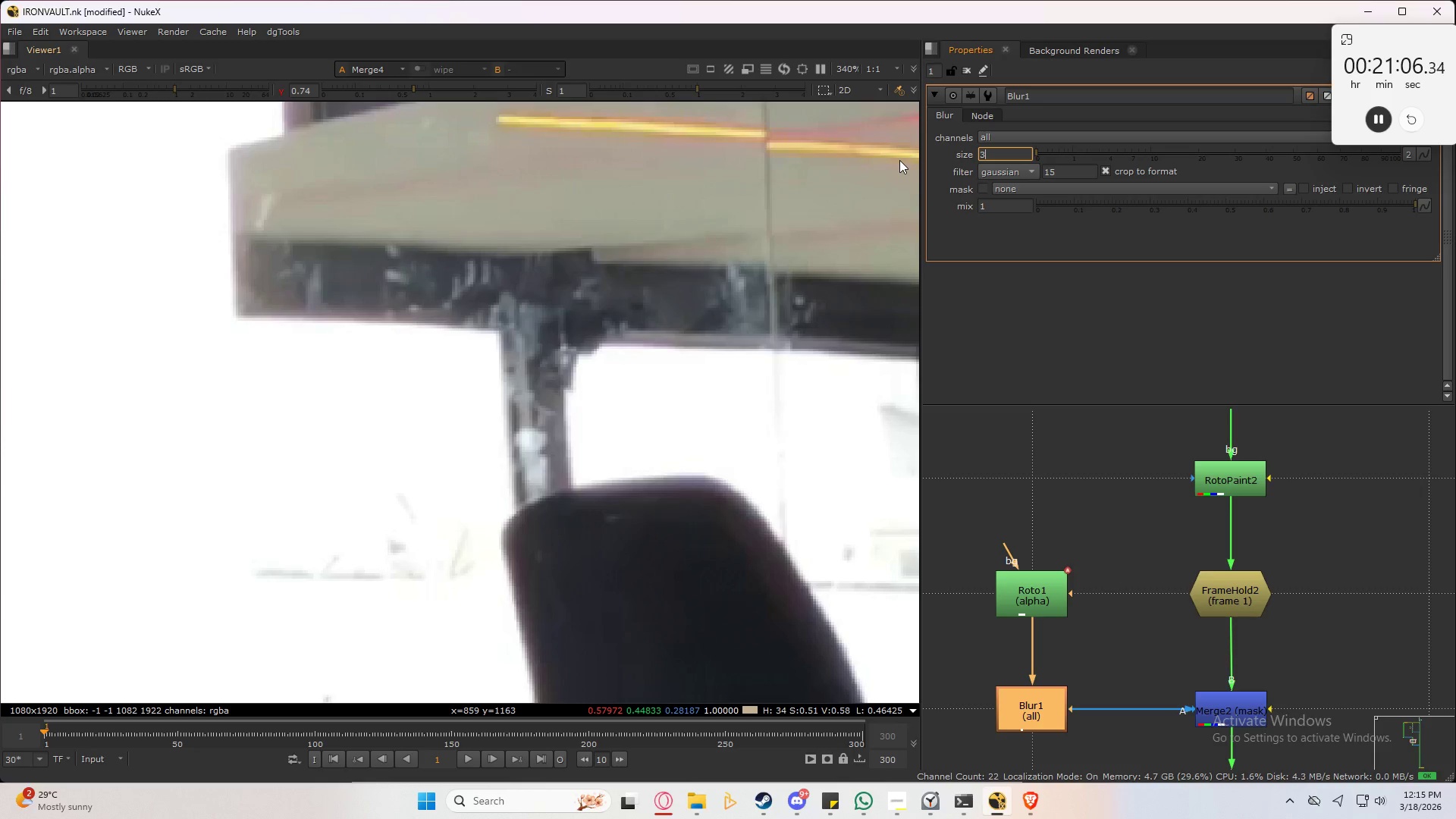 
key(NumpadEnter)
 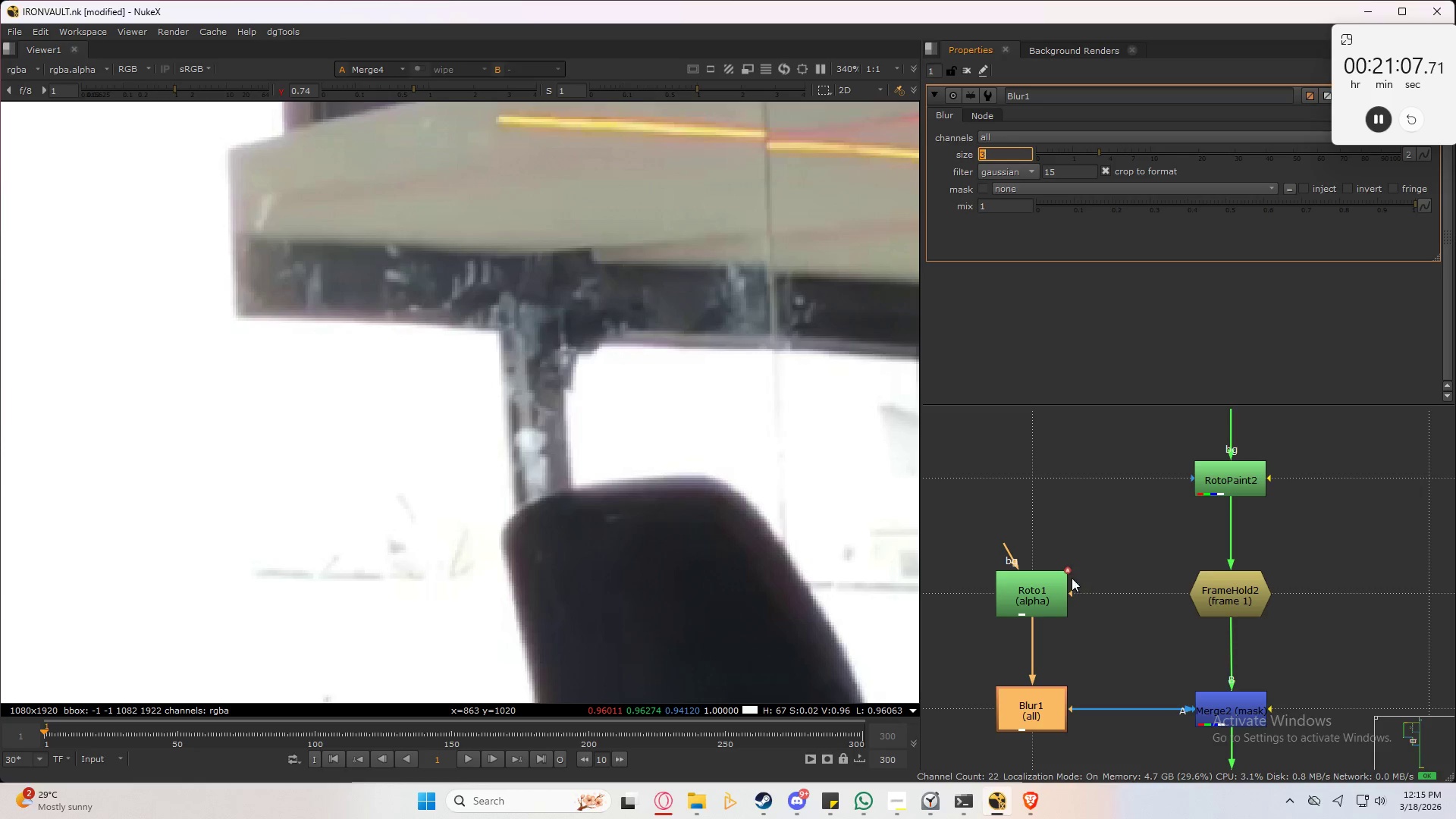 
double_click([1025, 601])
 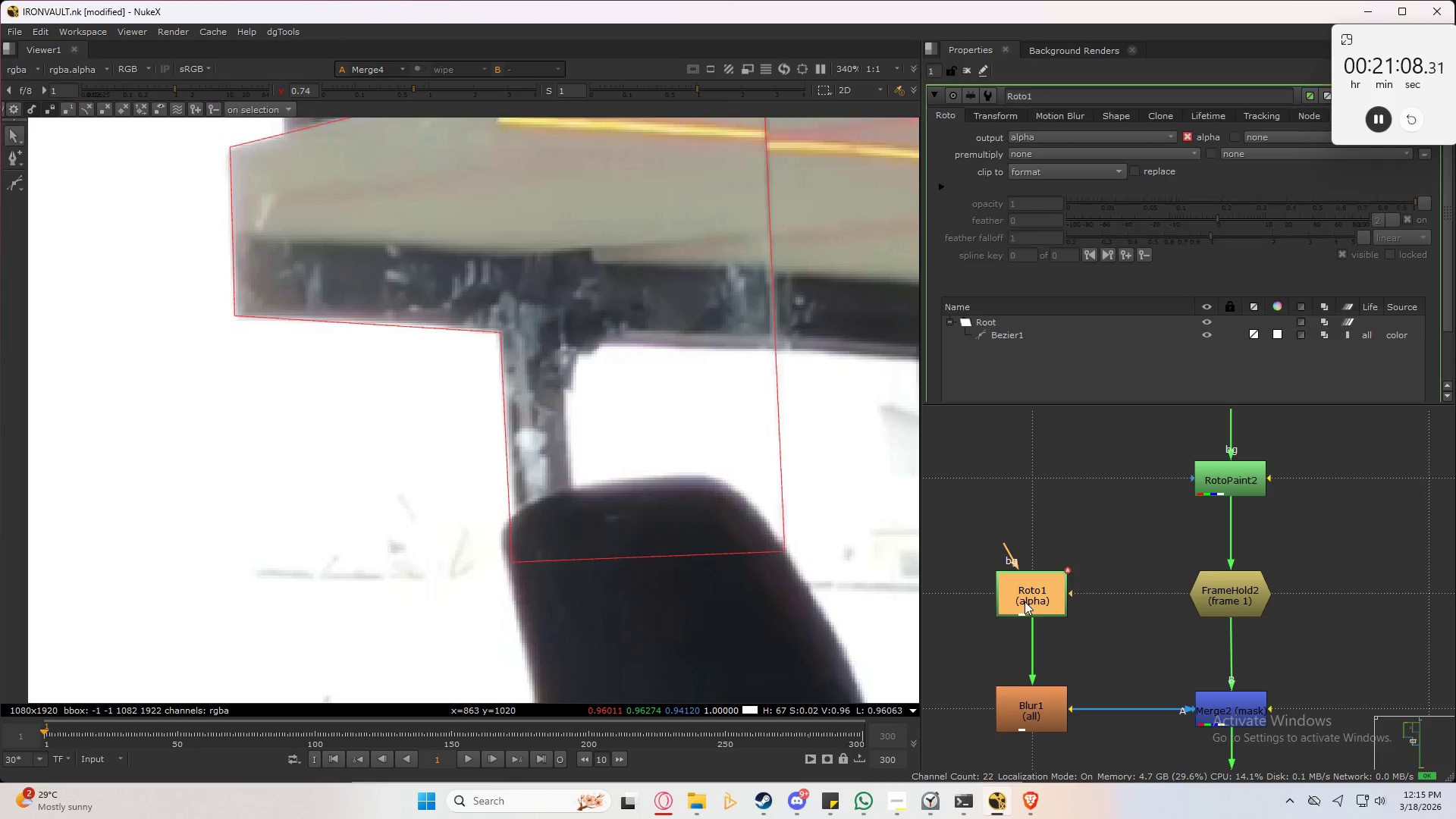 
triple_click([1025, 601])
 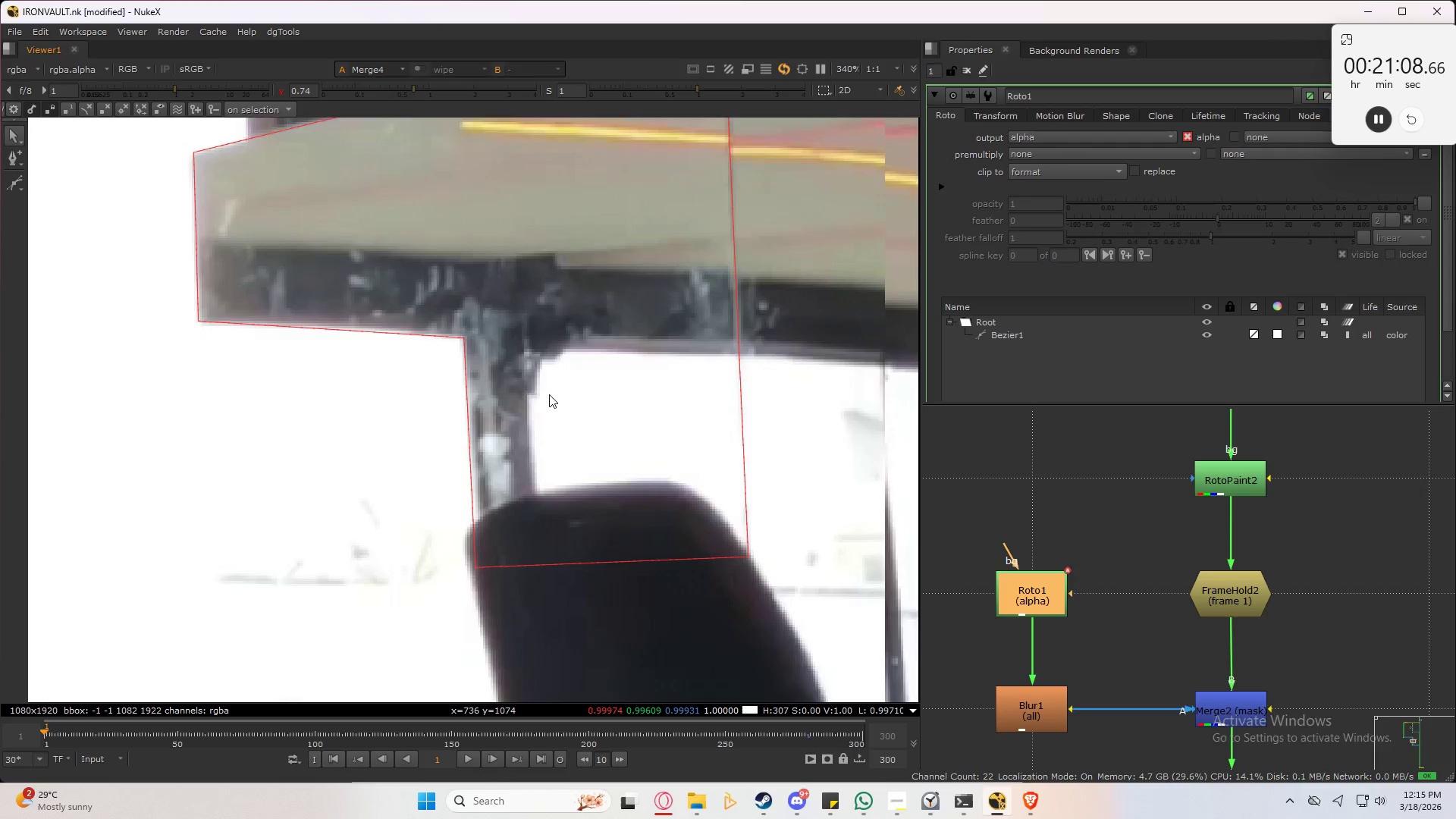 
key(Space)
 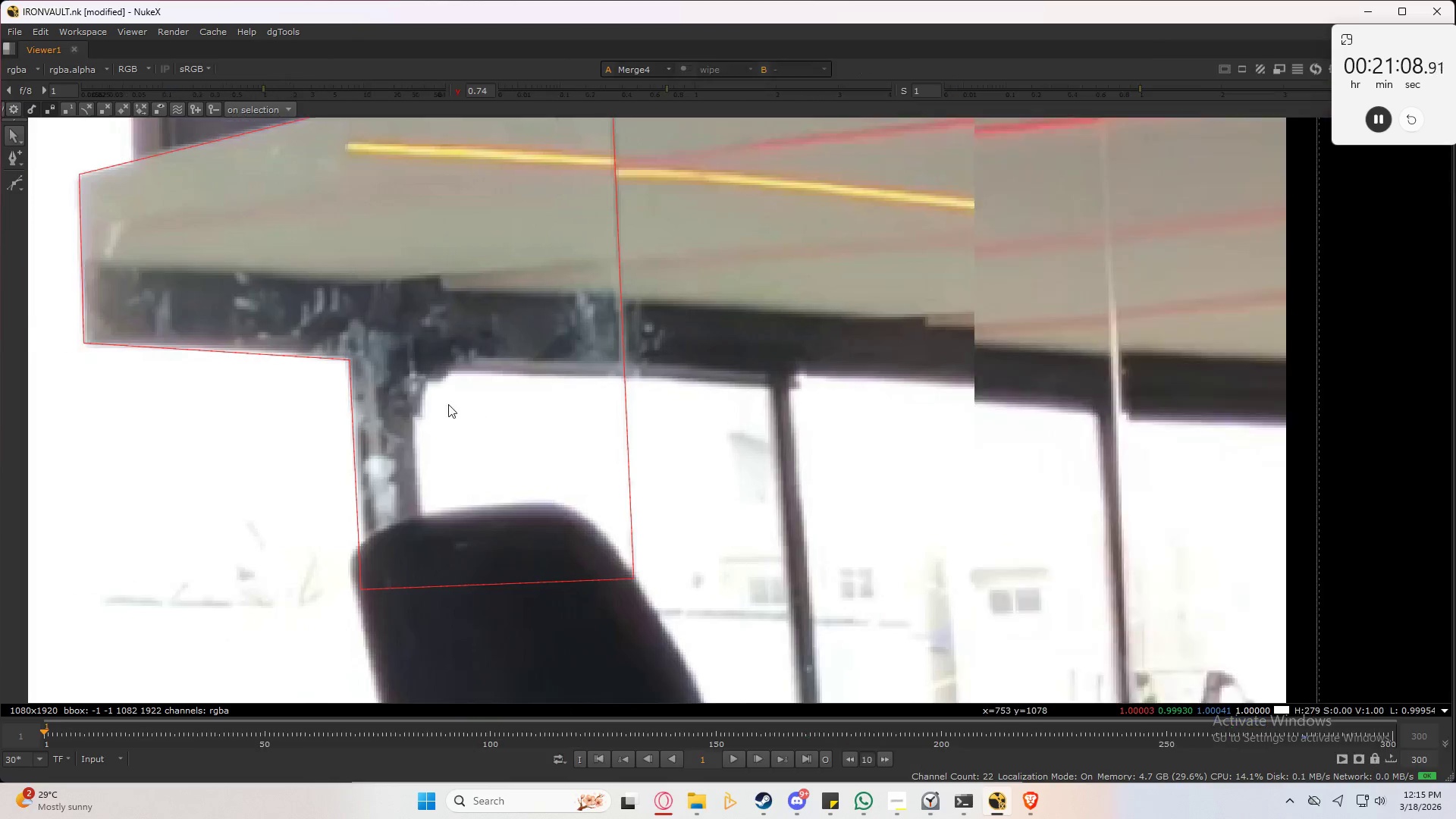 
scroll: coordinate [606, 409], scroll_direction: up, amount: 6.0
 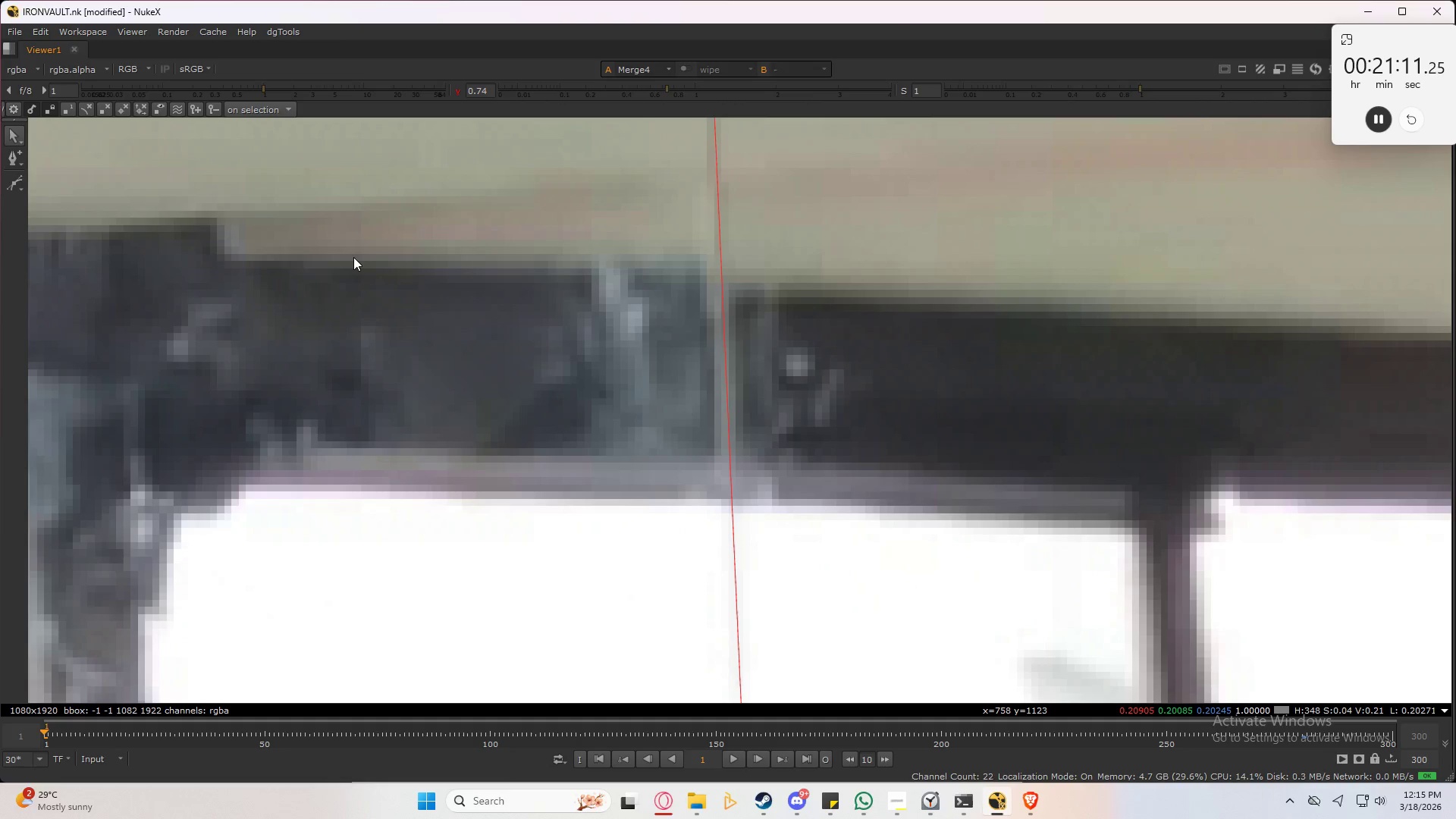 
left_click([353, 256])
 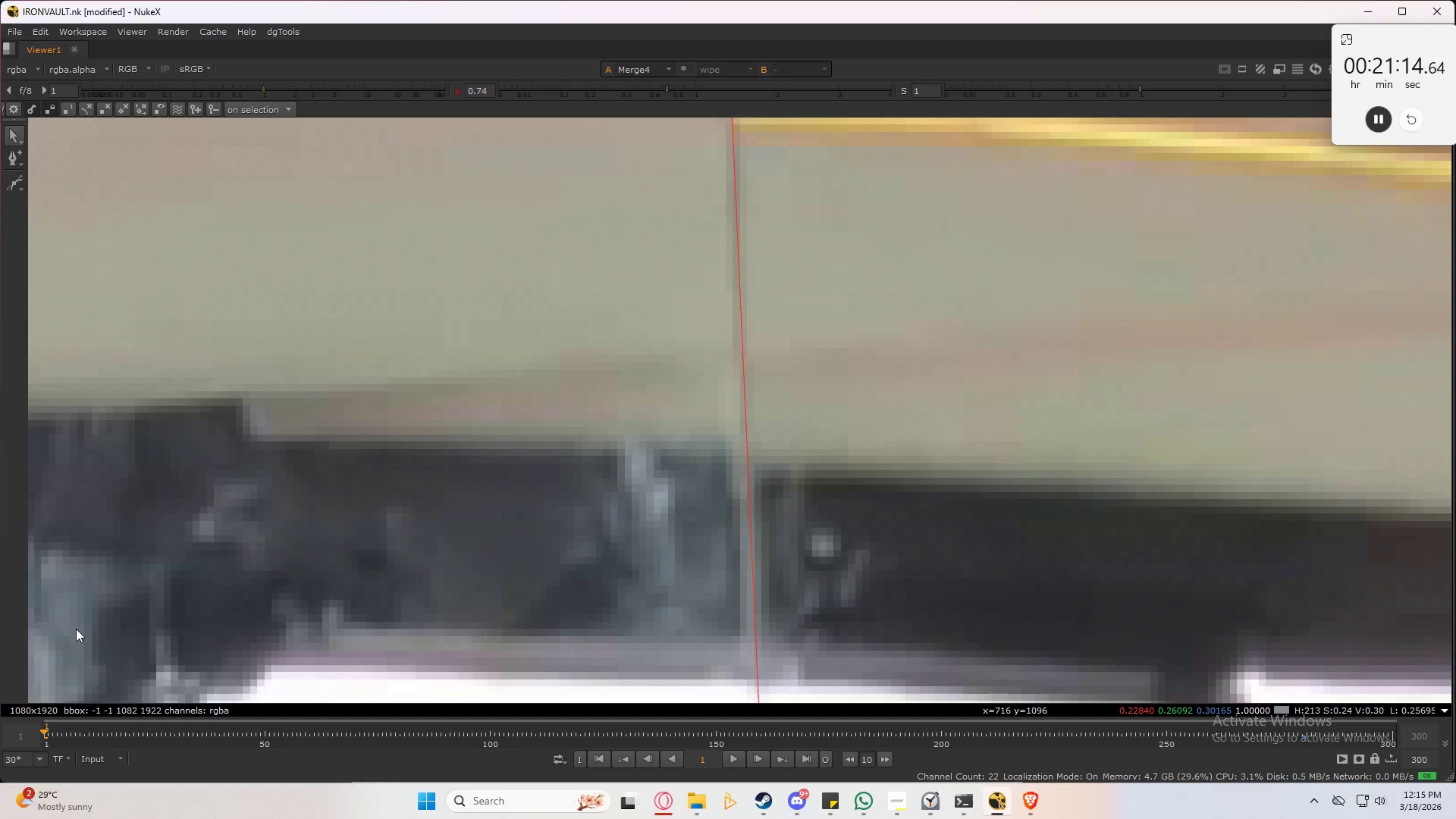 
key(V)
 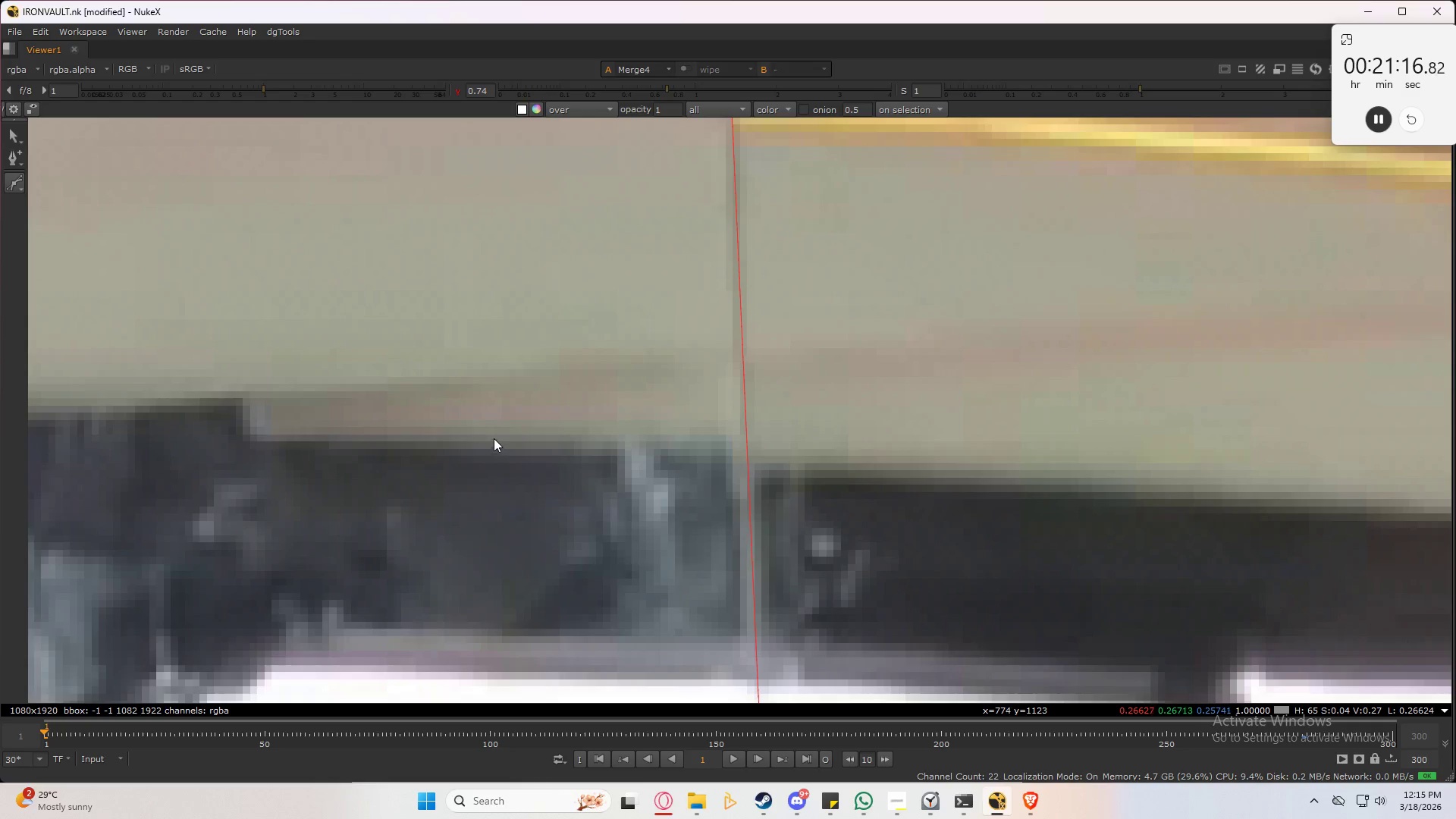 
left_click([482, 438])
 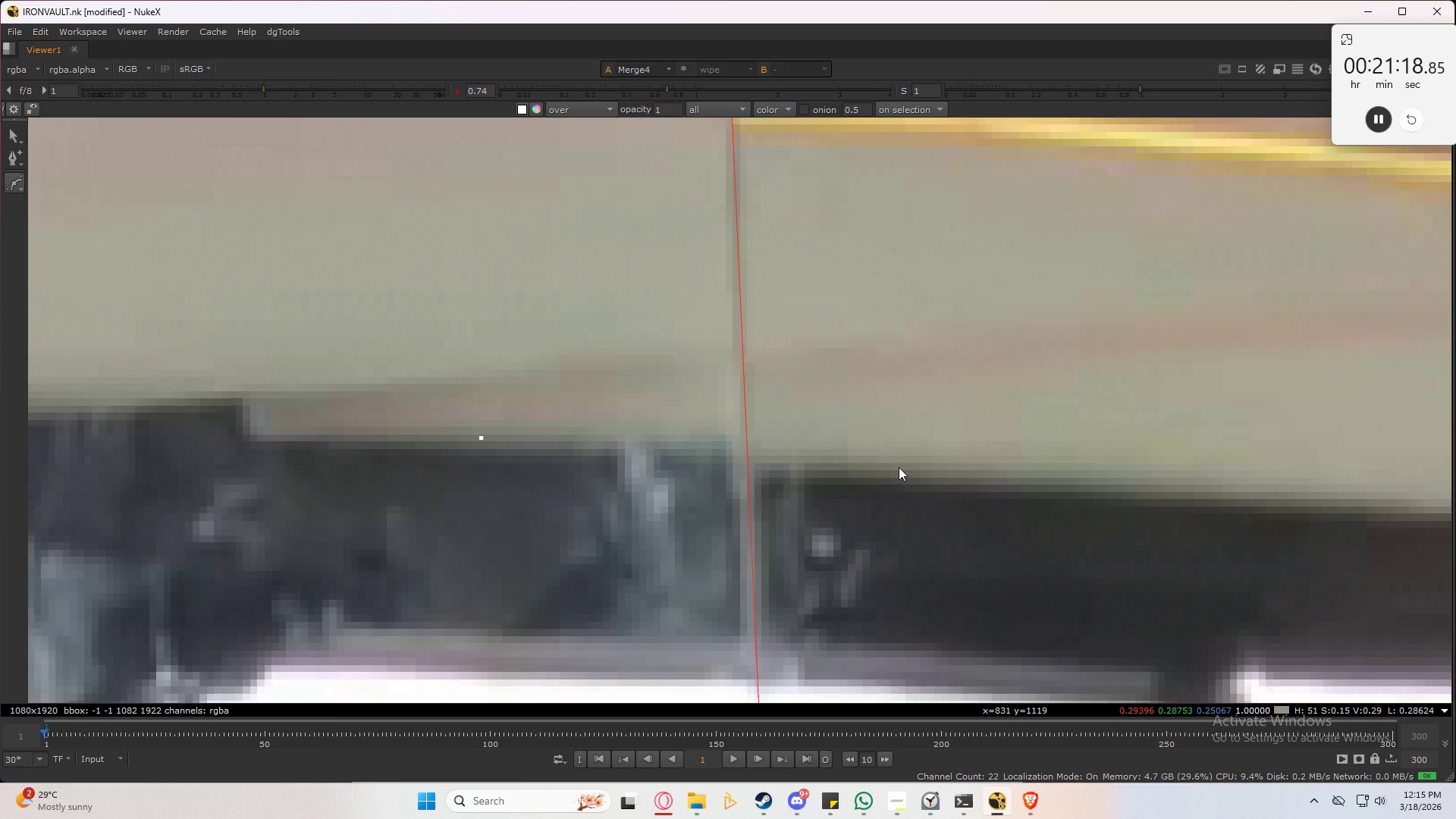 
left_click([919, 472])
 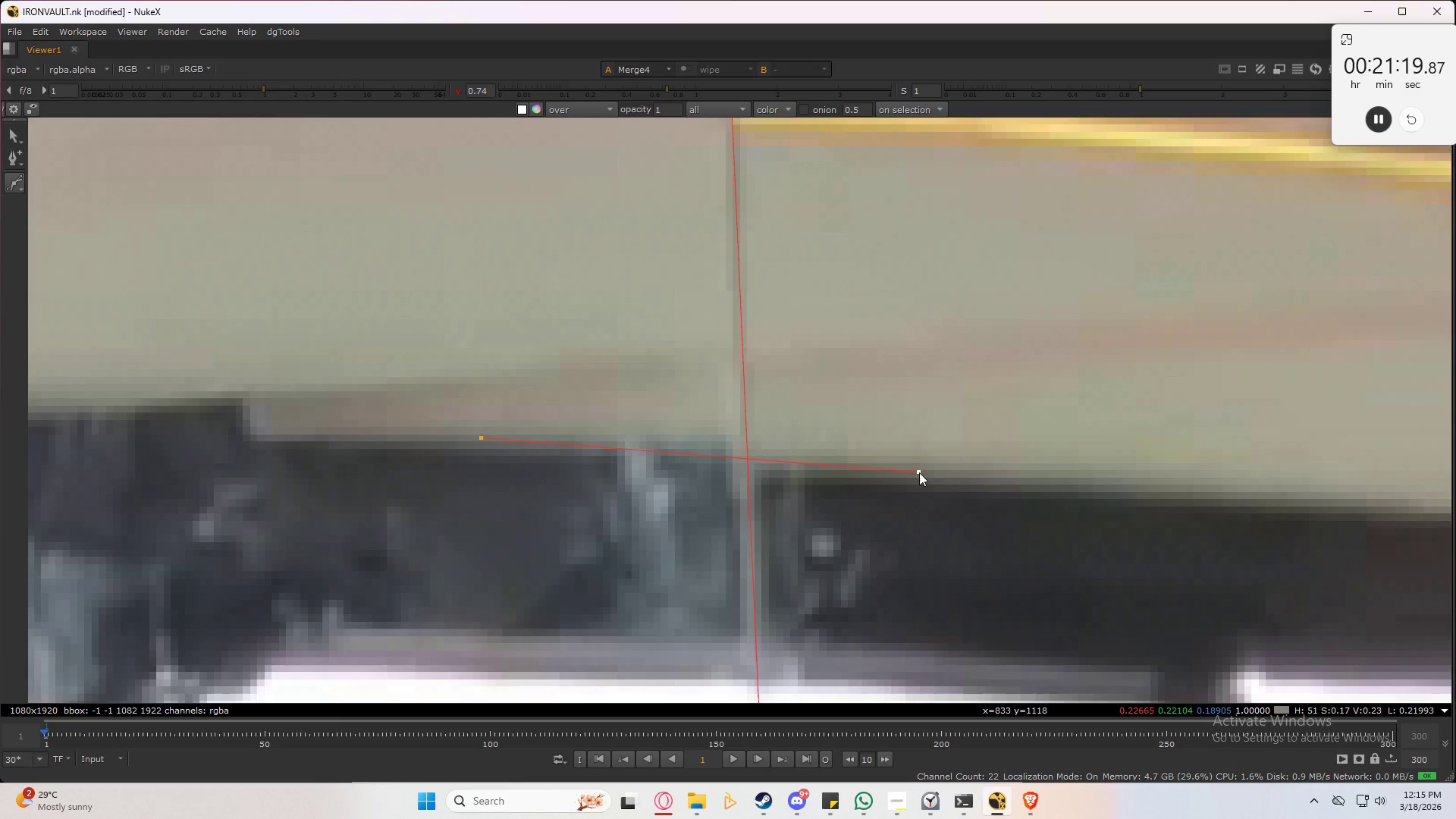 
left_click_drag(start_coordinate=[919, 469], to_coordinate=[917, 460])
 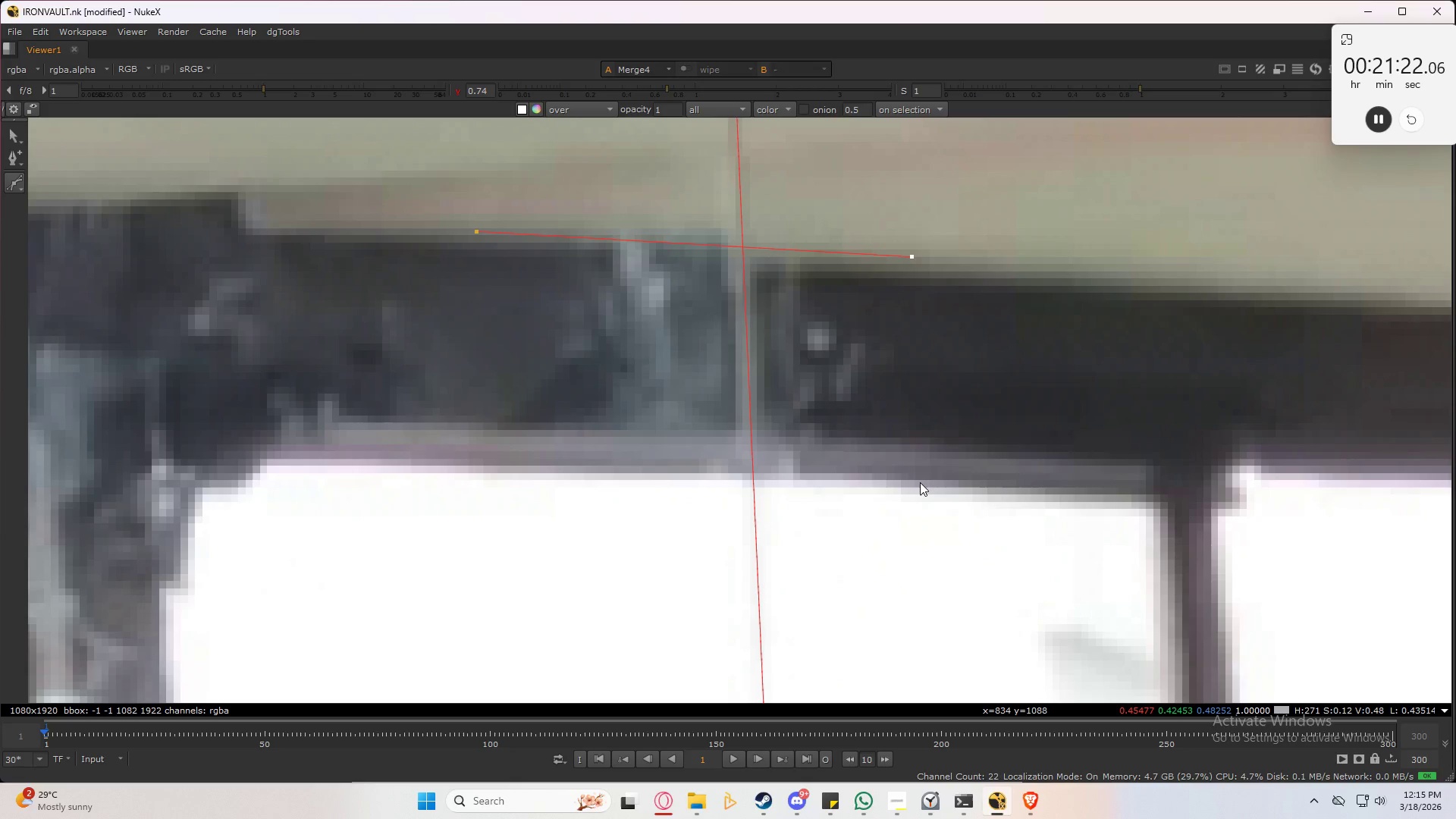 
left_click([921, 487])
 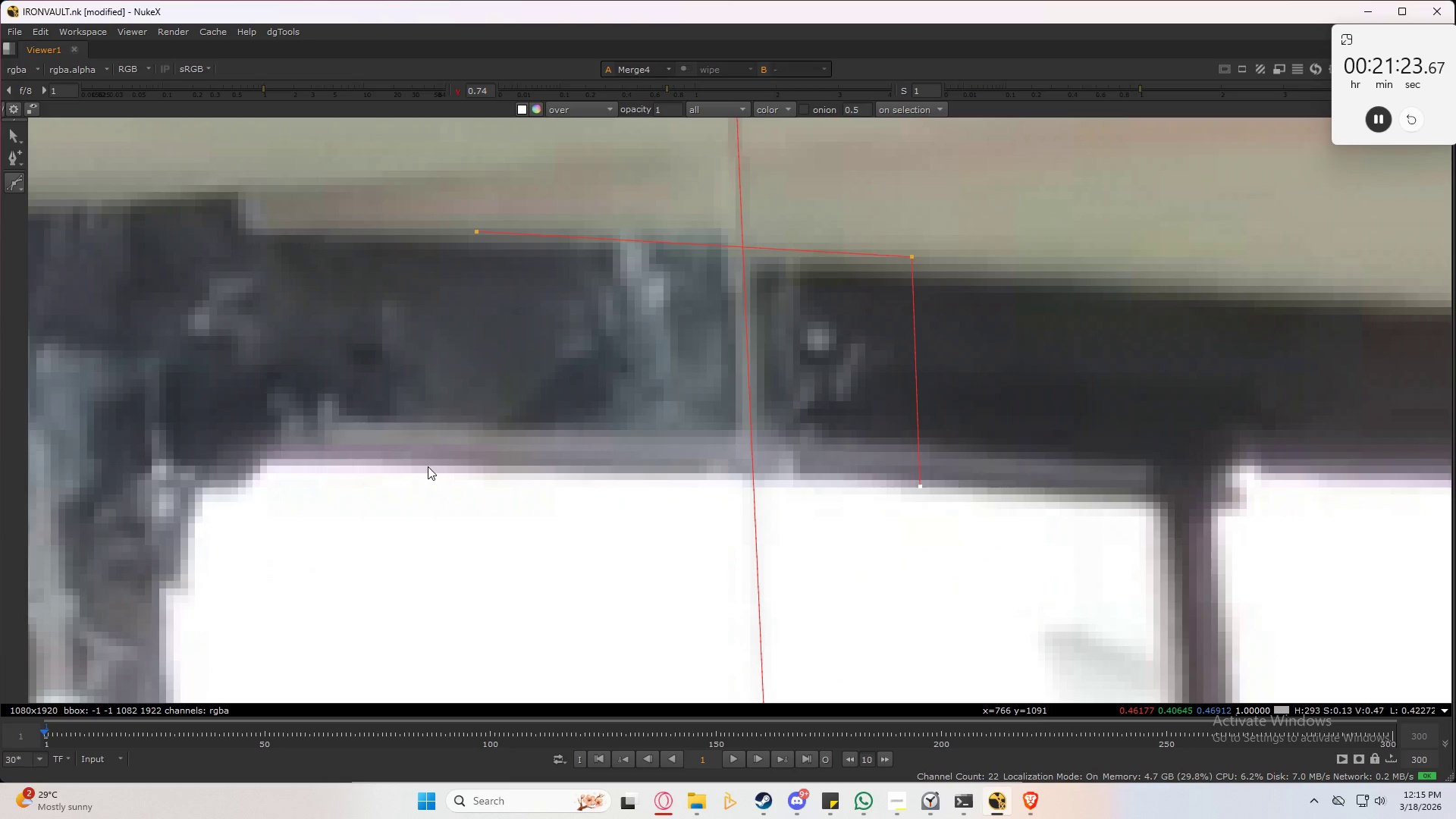 
left_click([425, 466])
 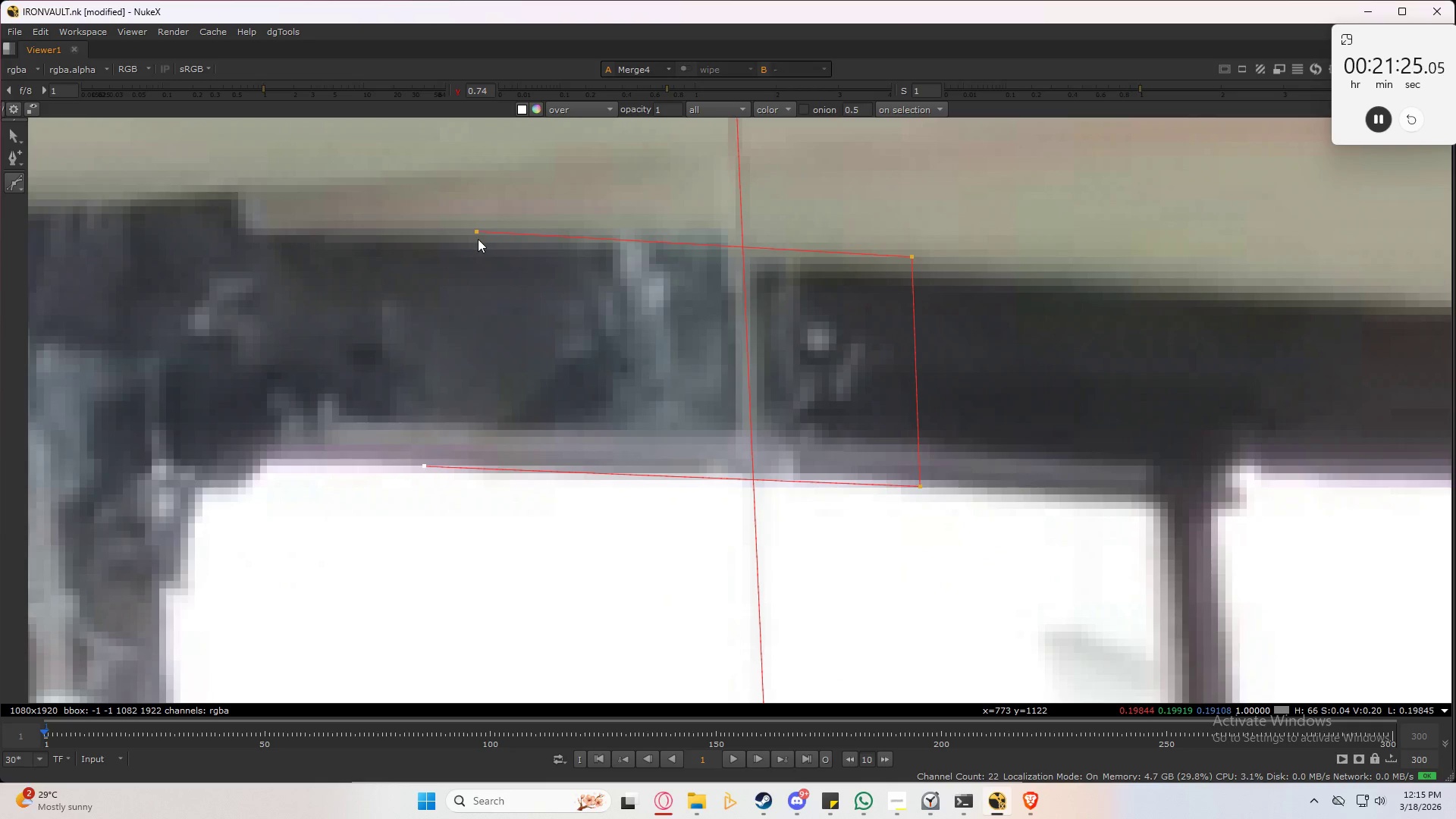 
left_click([475, 231])
 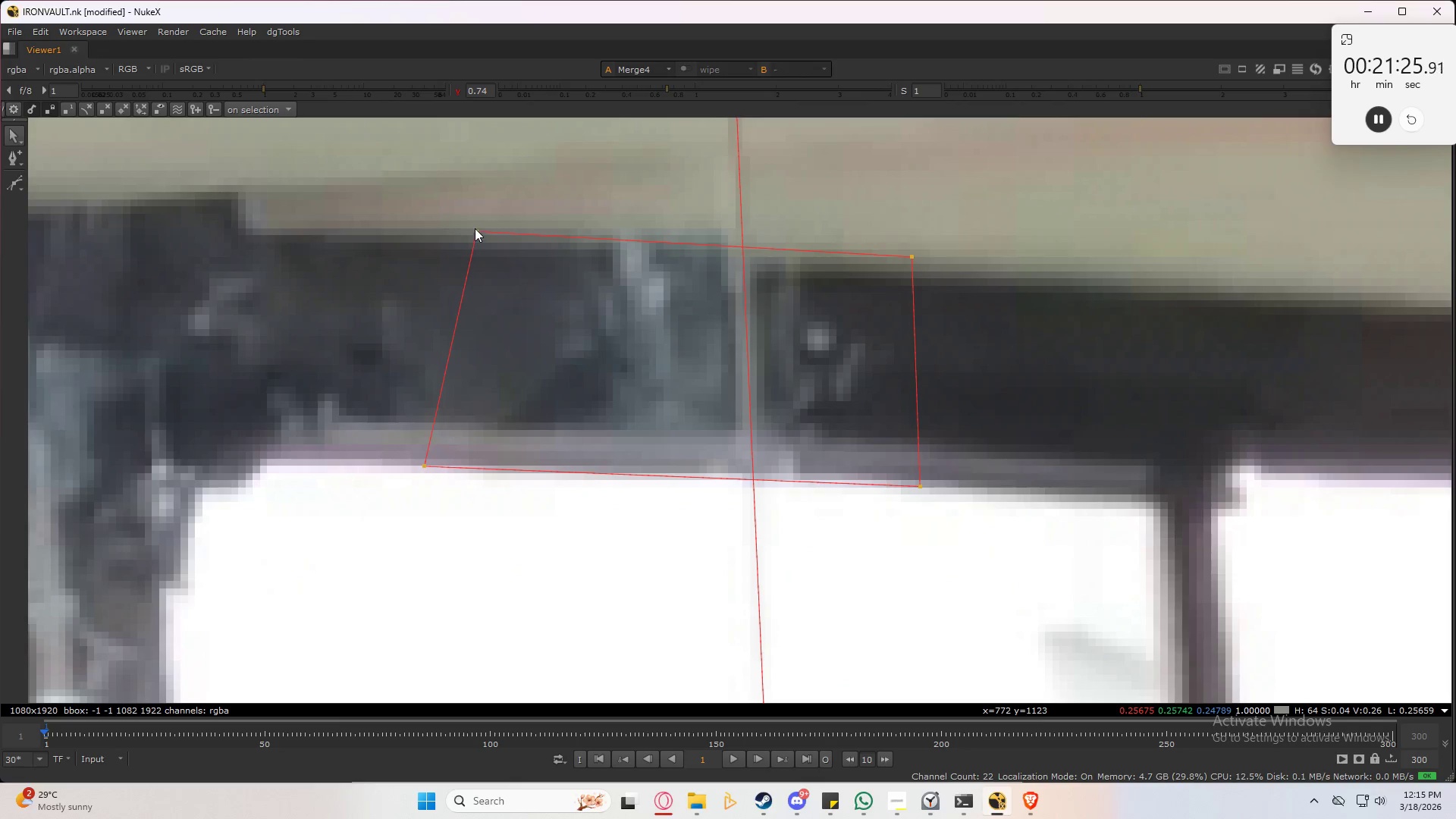 
left_click_drag(start_coordinate=[475, 228], to_coordinate=[425, 219])
 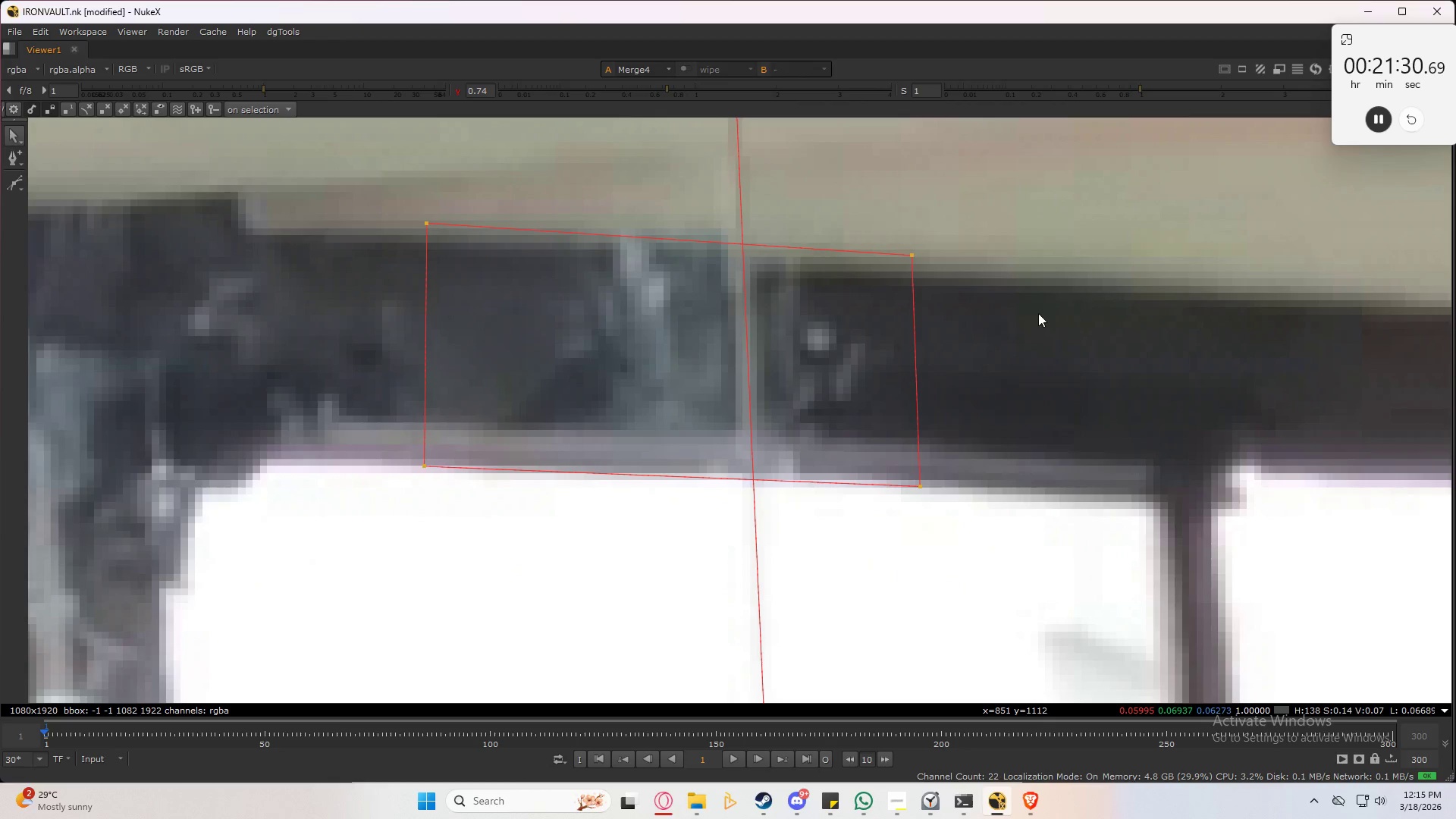 
scroll: coordinate [747, 435], scroll_direction: down, amount: 5.0
 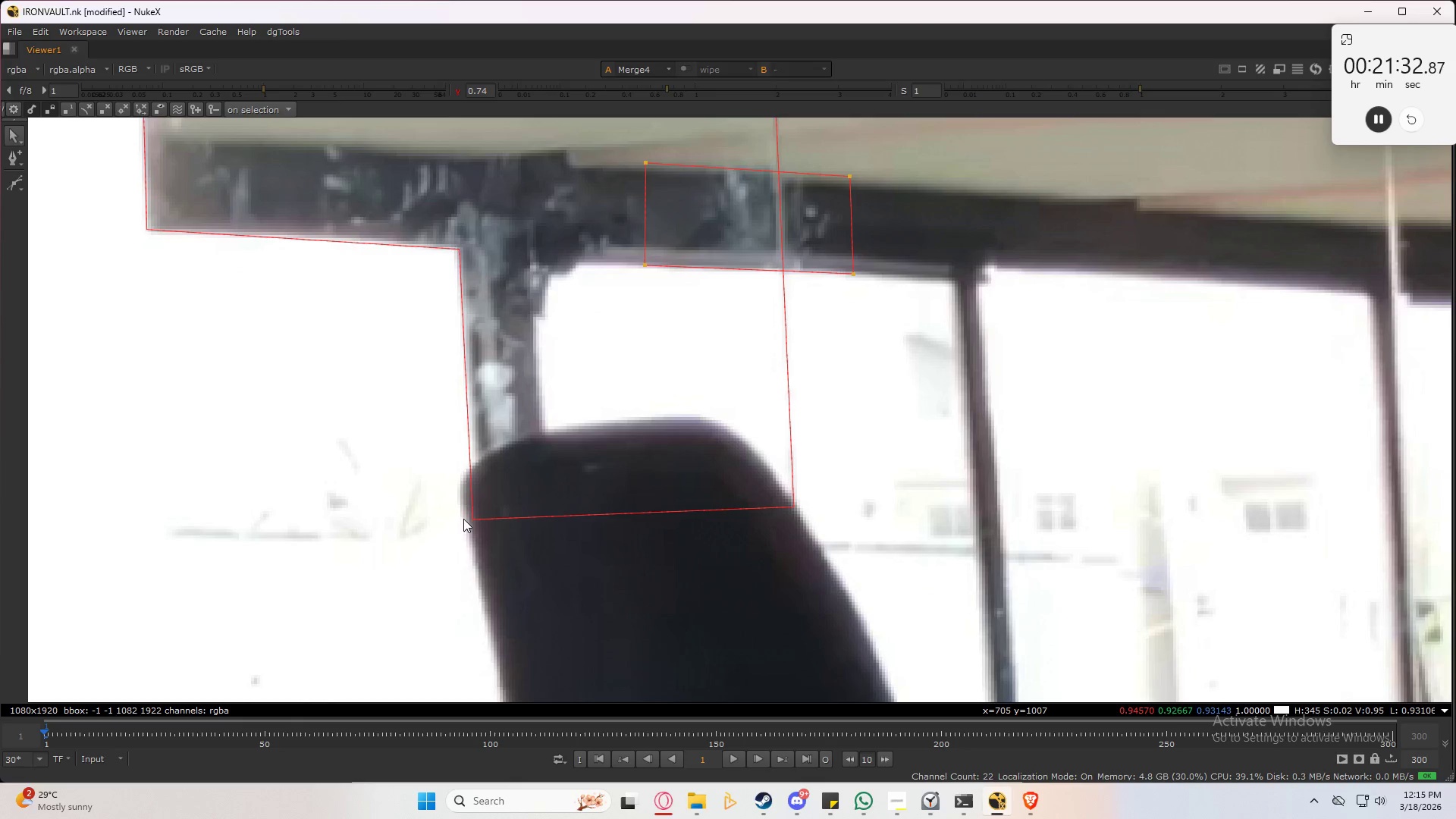 
left_click([482, 538])
 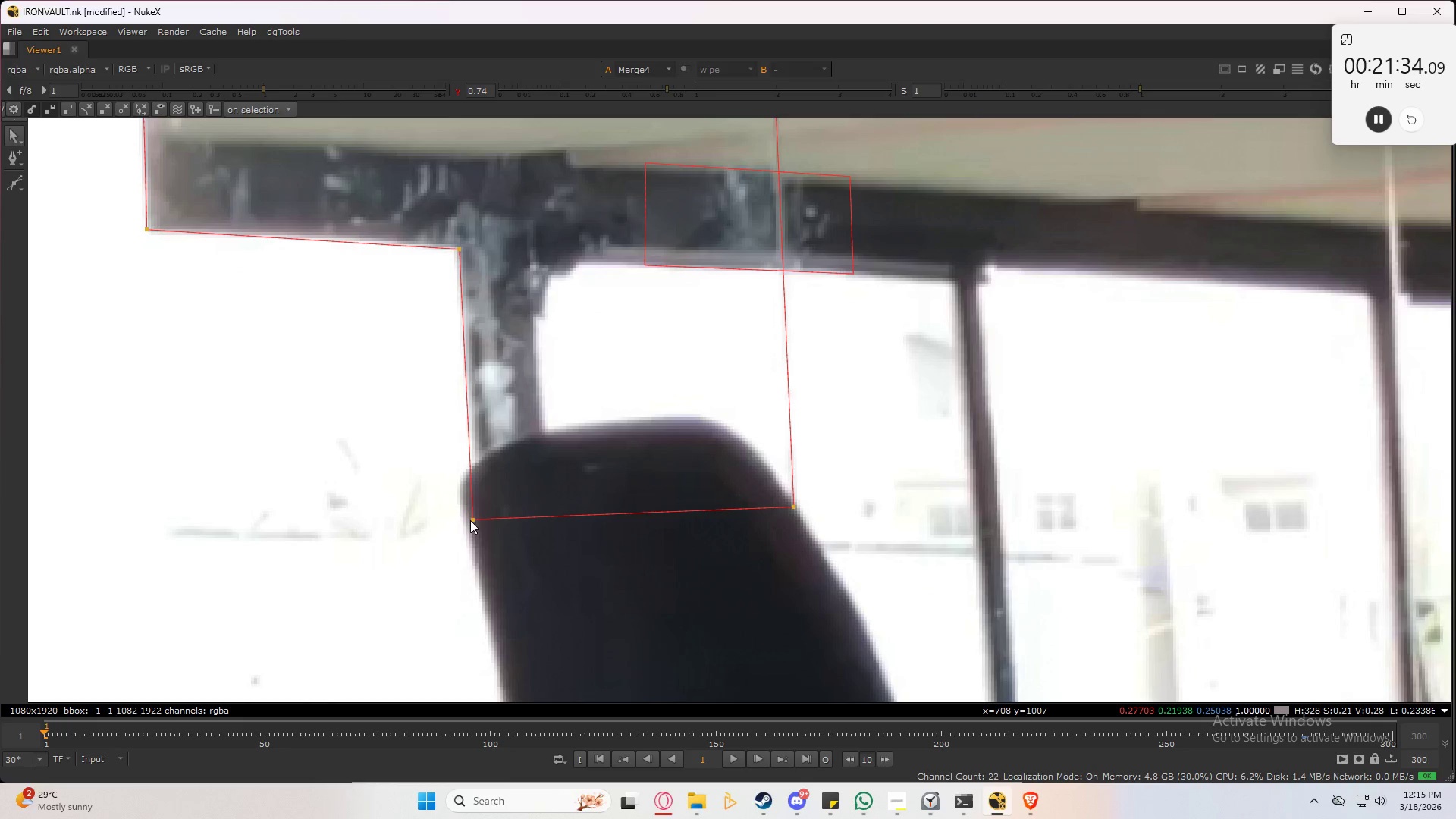 
left_click_drag(start_coordinate=[472, 519], to_coordinate=[476, 517])
 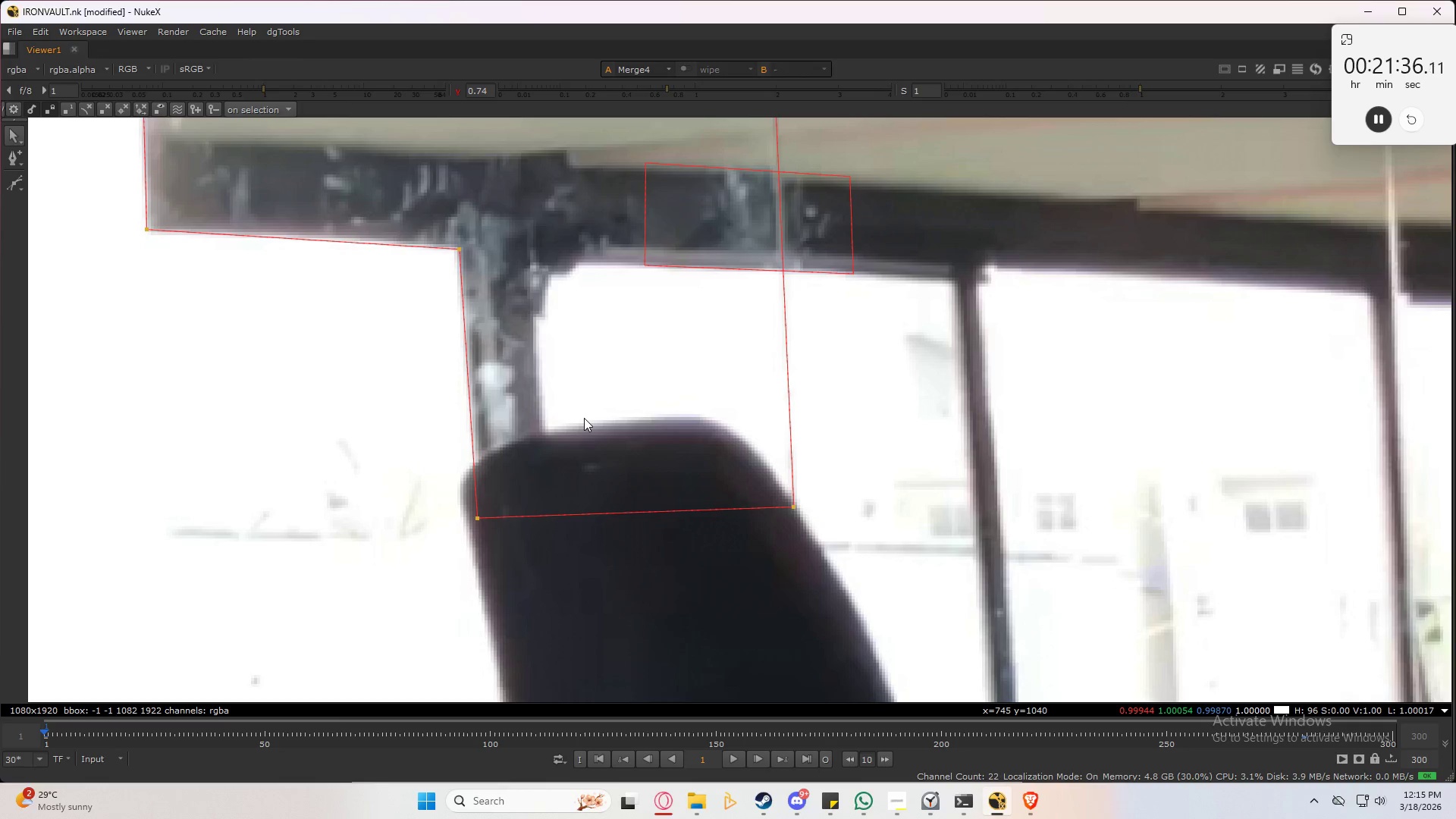 
scroll: coordinate [584, 418], scroll_direction: down, amount: 2.0
 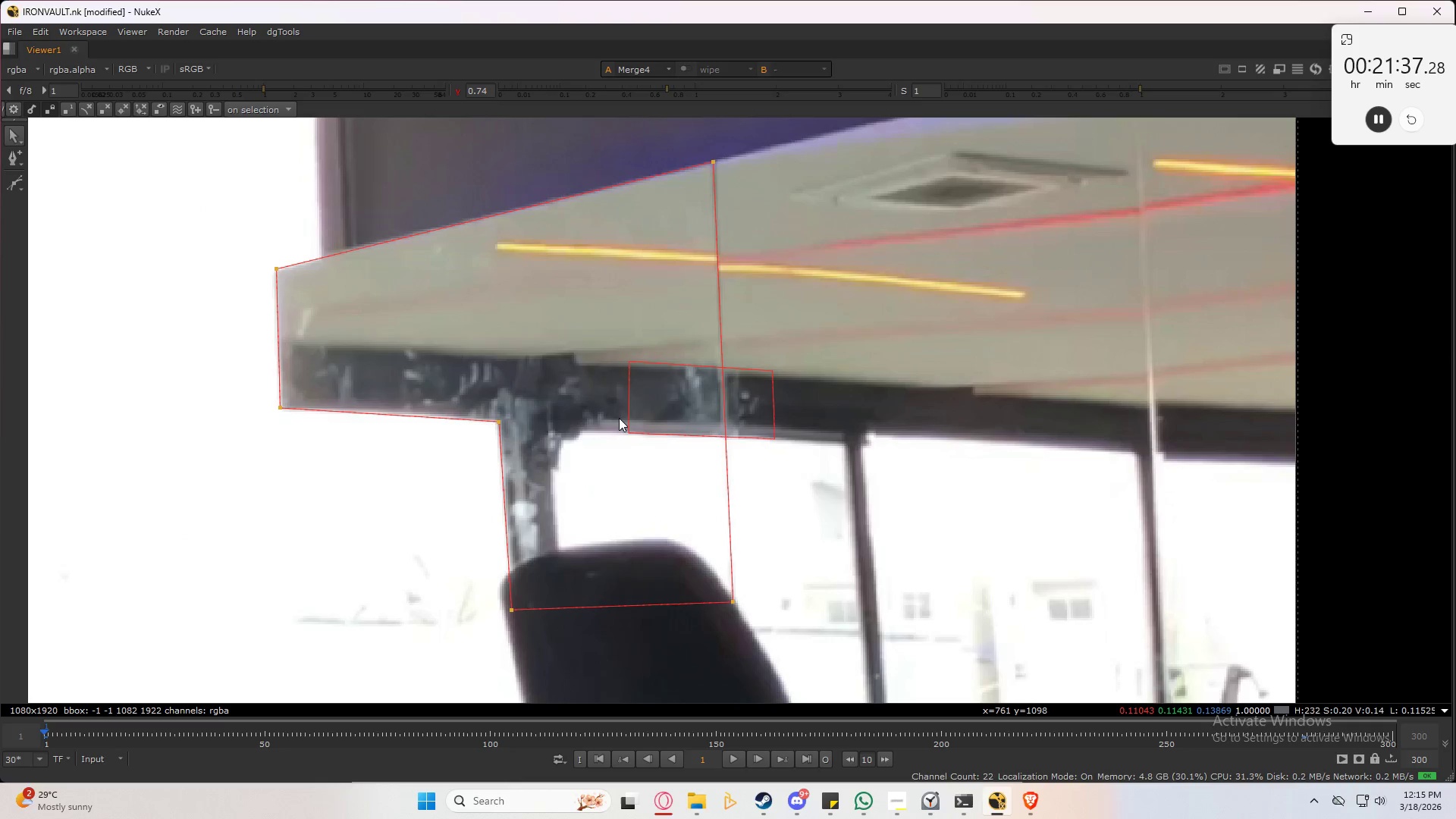 
scroll: coordinate [582, 435], scroll_direction: up, amount: 2.0
 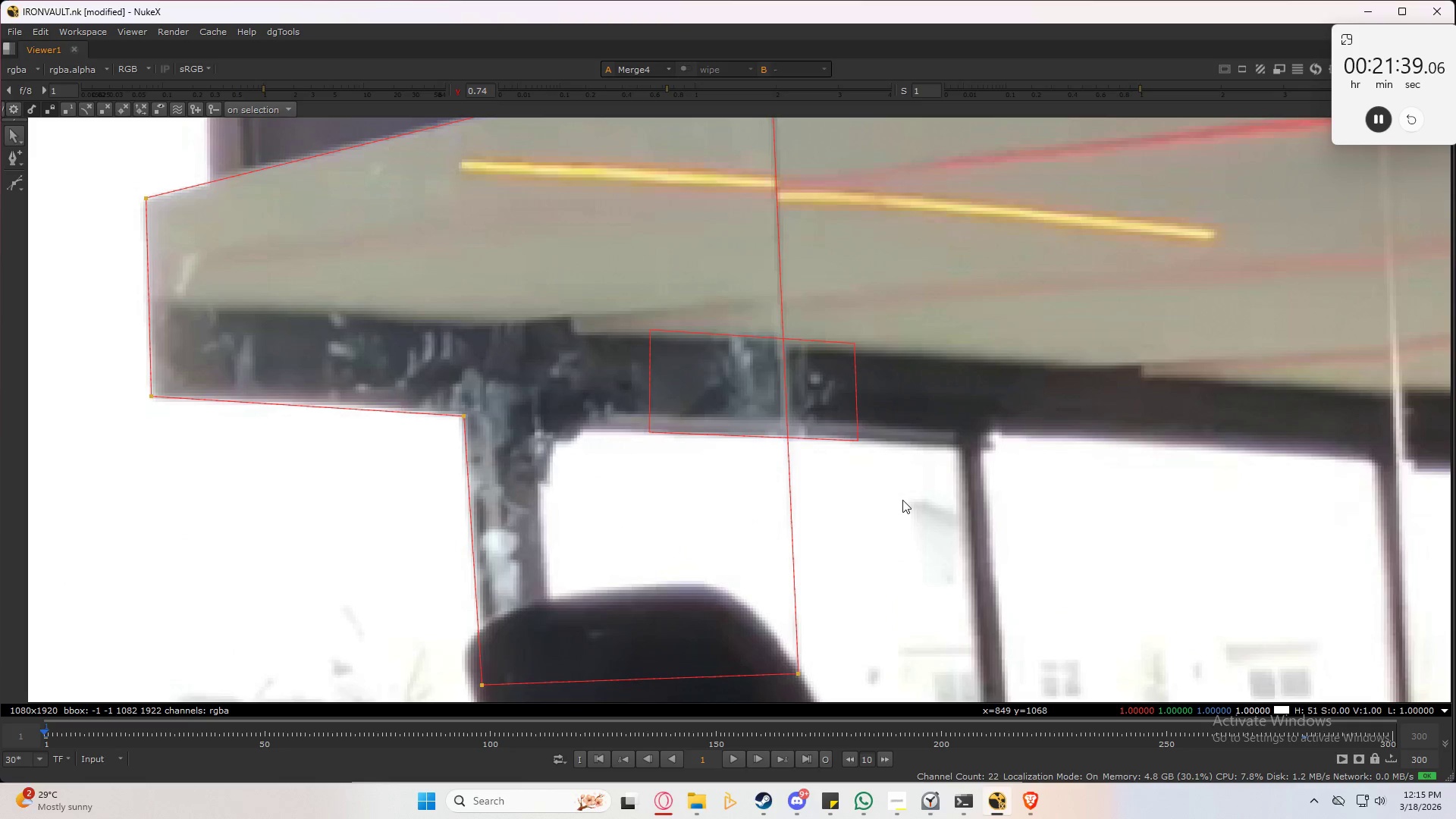 
left_click([932, 534])
 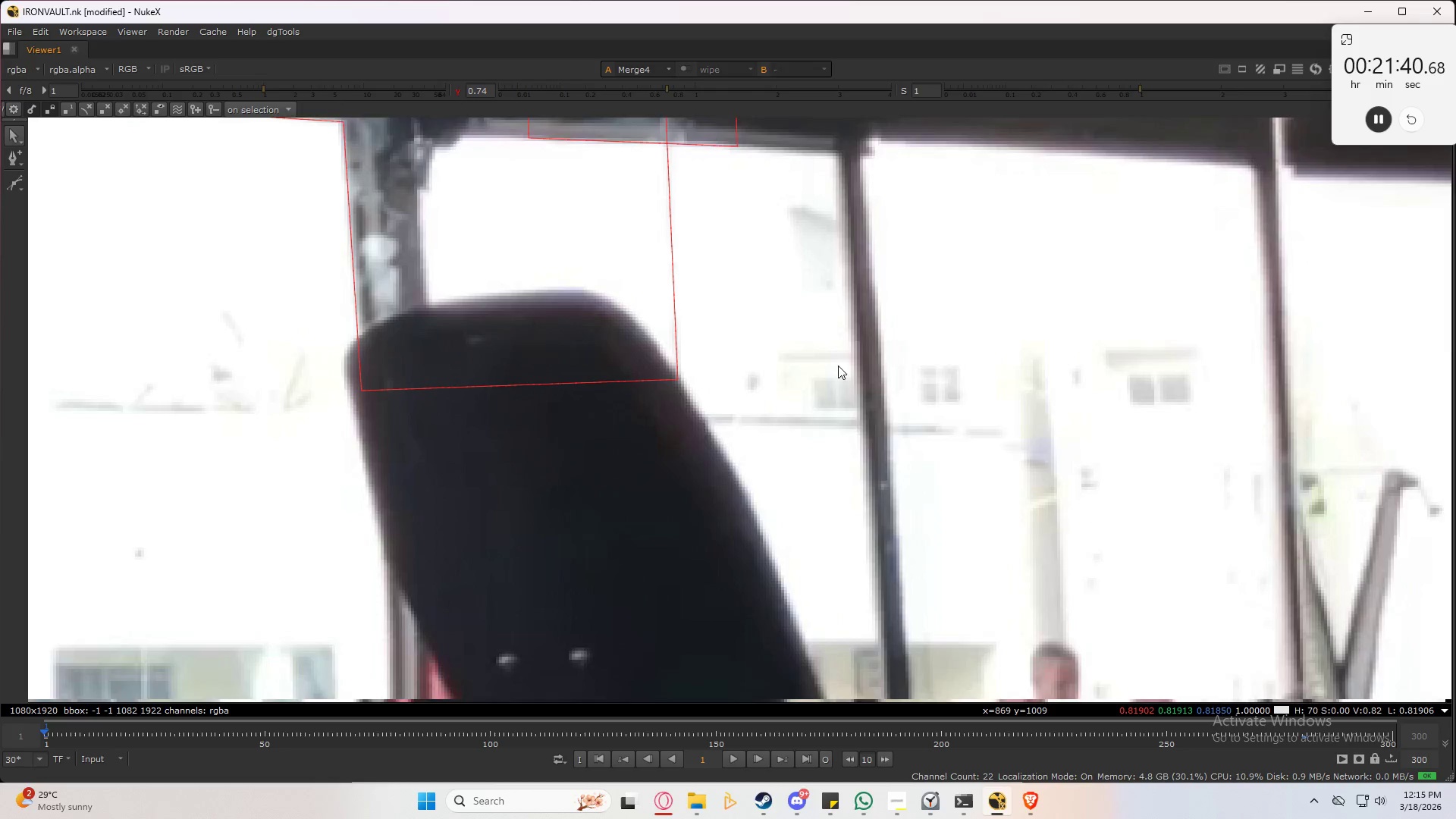 
scroll: coordinate [827, 384], scroll_direction: down, amount: 1.0
 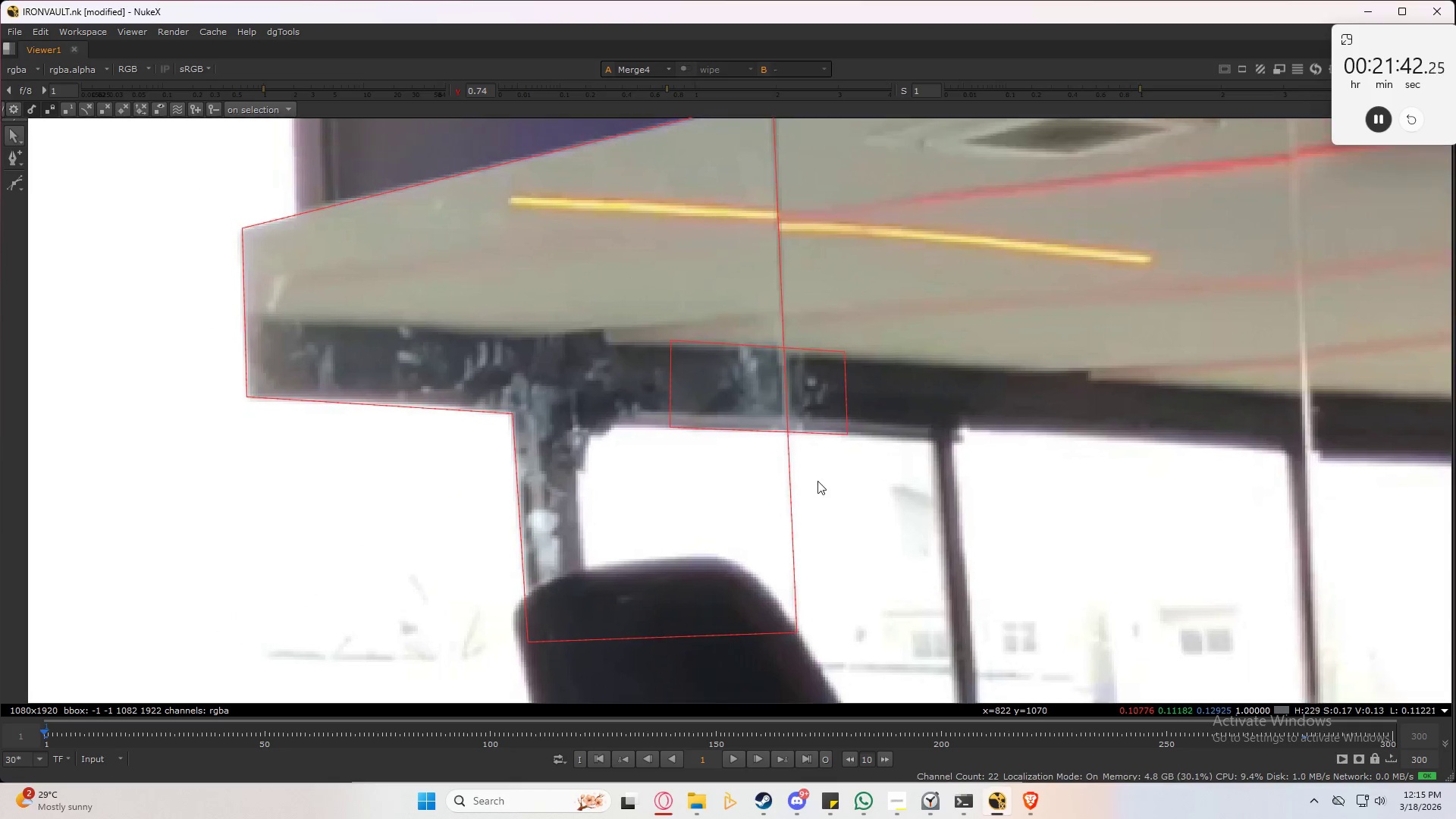 
key(Space)
 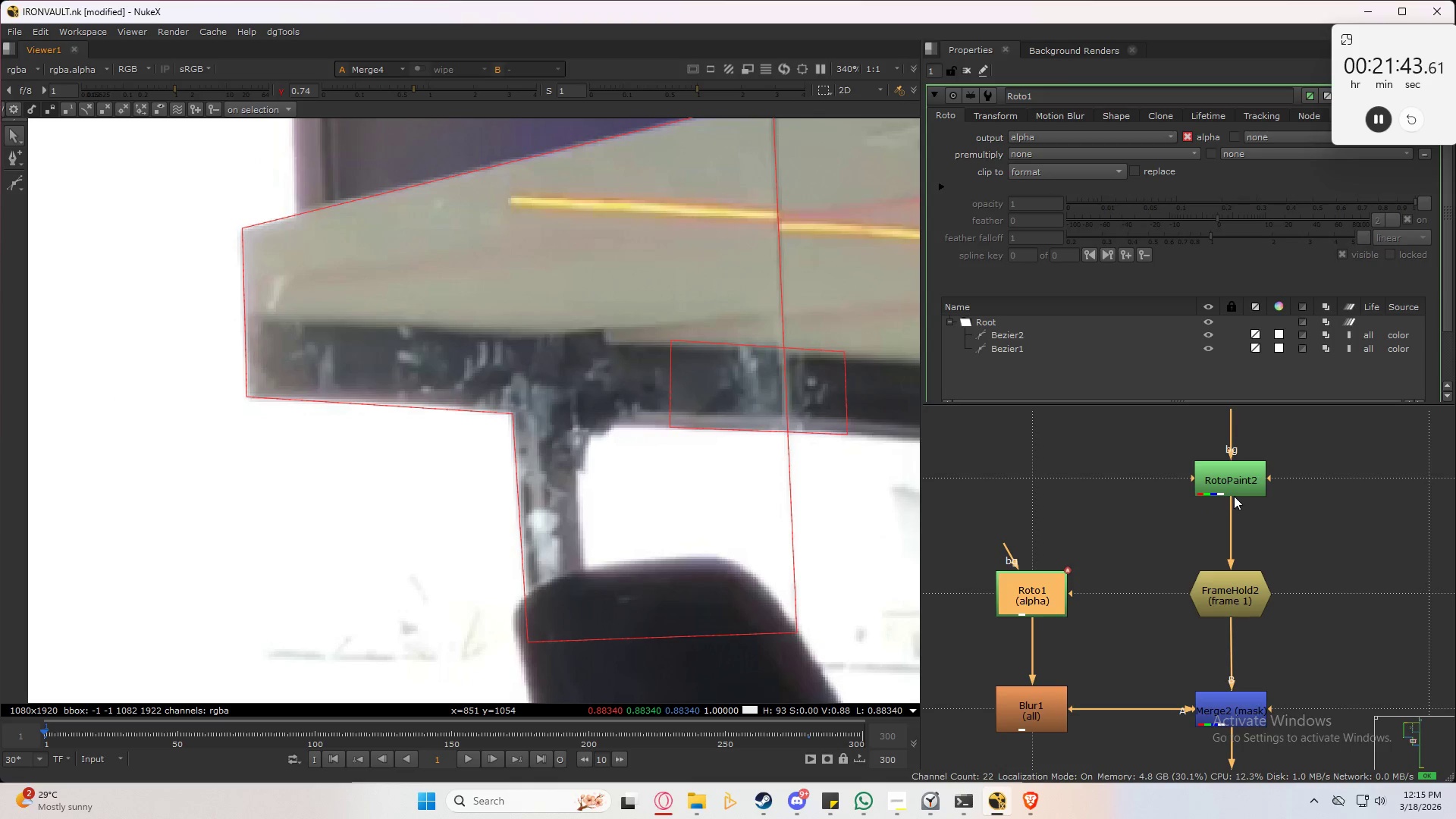 
double_click([1239, 489])
 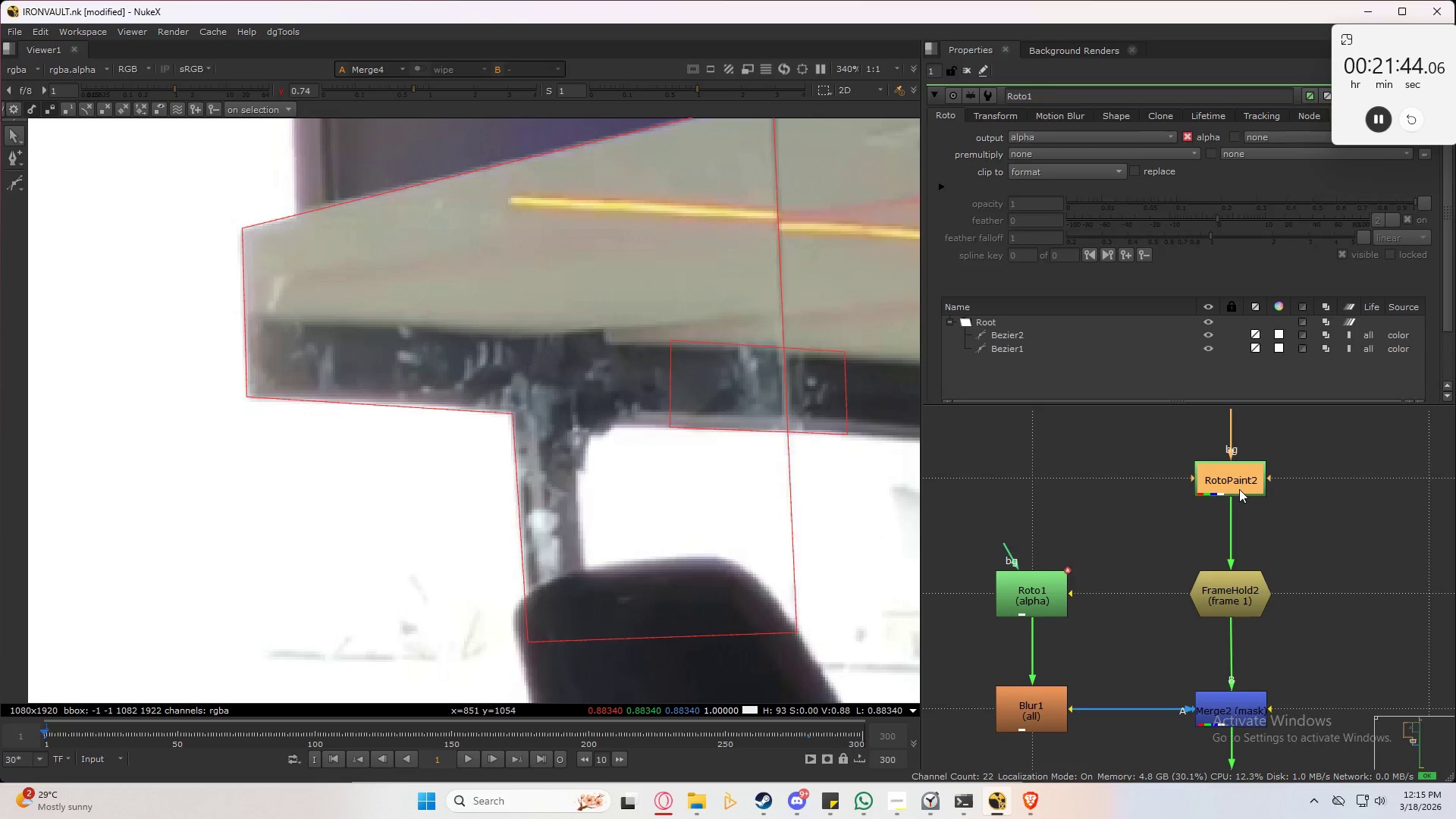 
triple_click([1239, 489])
 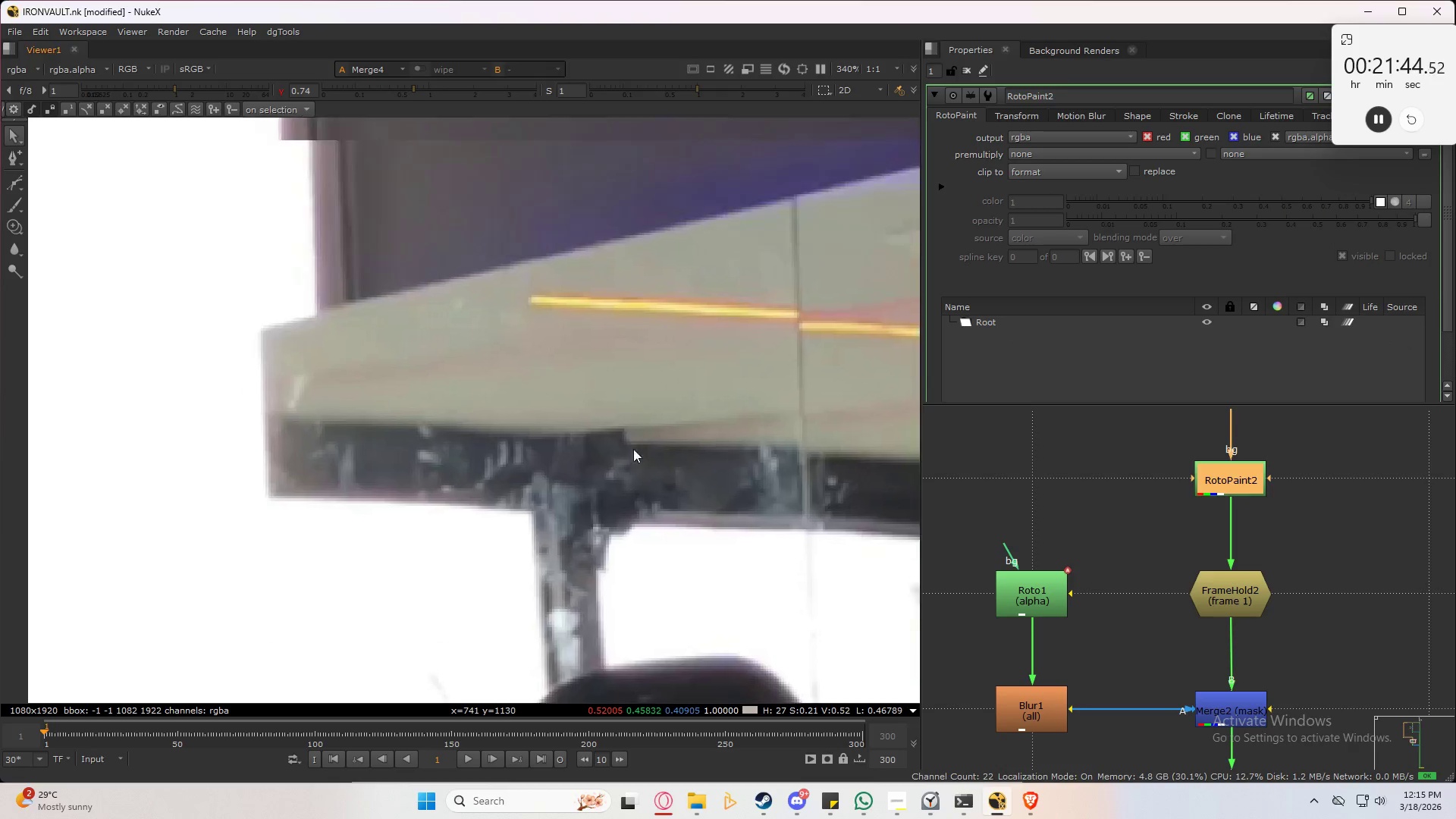 
key(Space)
 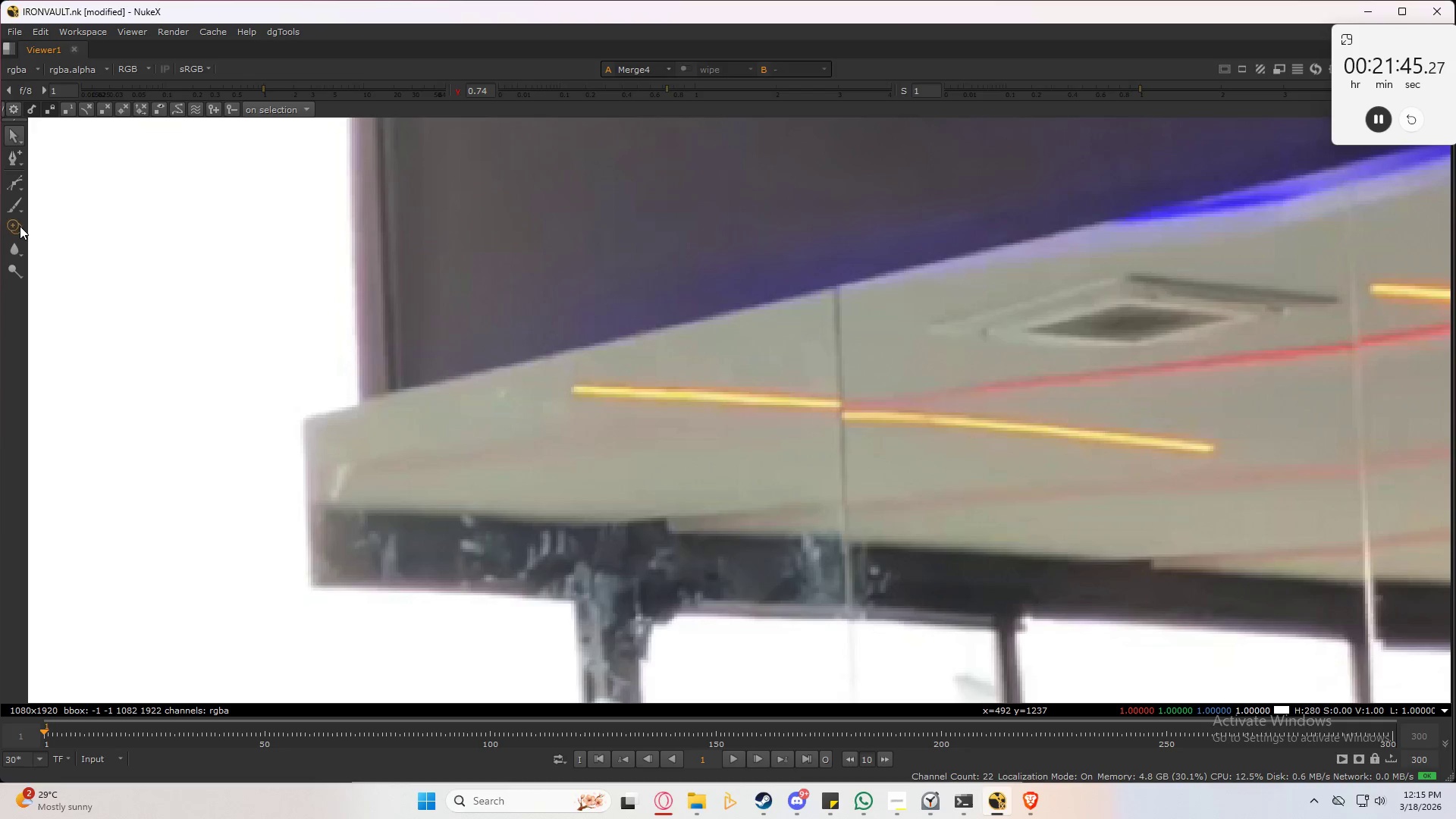 
left_click([20, 225])
 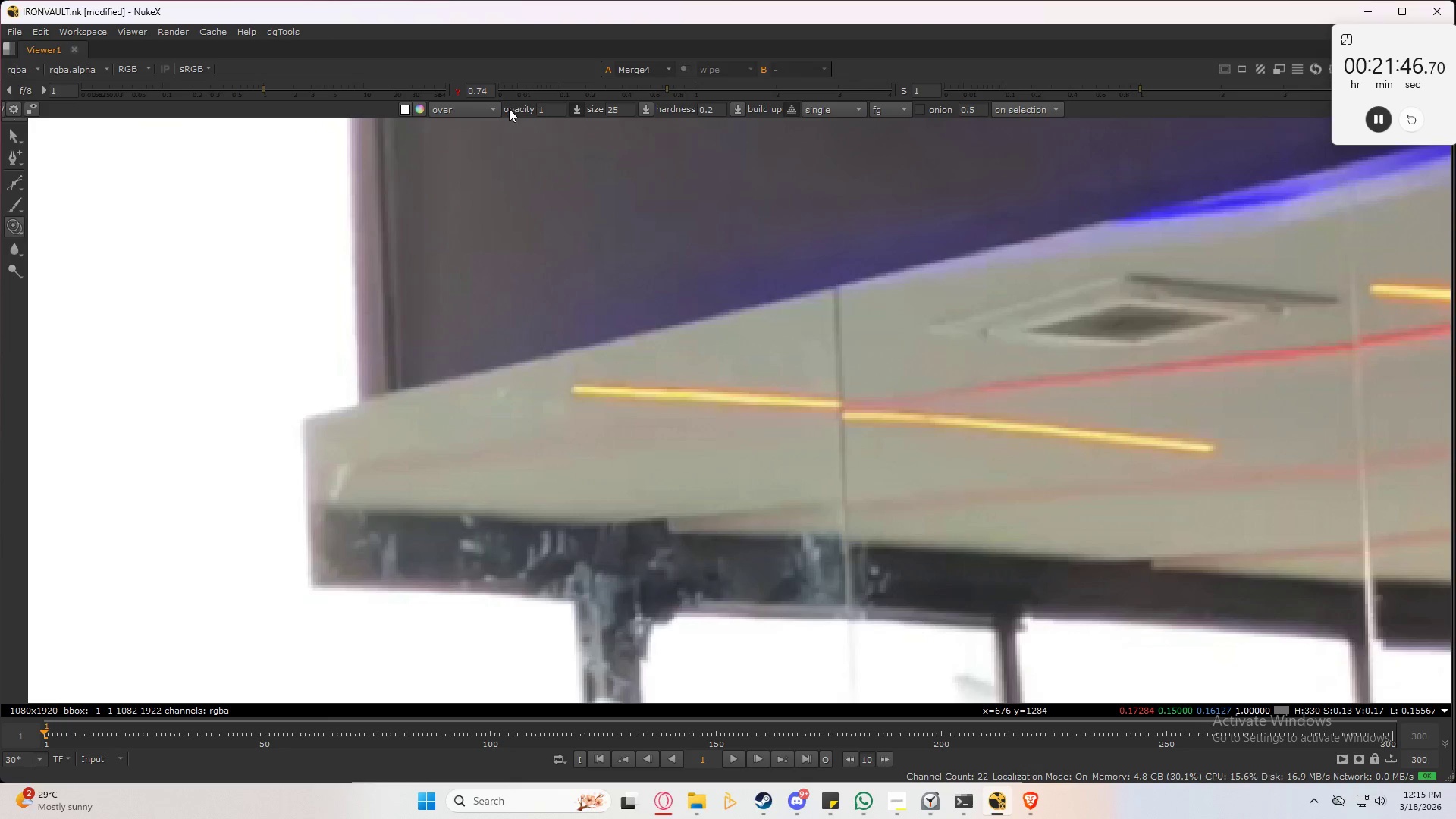 
left_click_drag(start_coordinate=[545, 106], to_coordinate=[526, 111])
 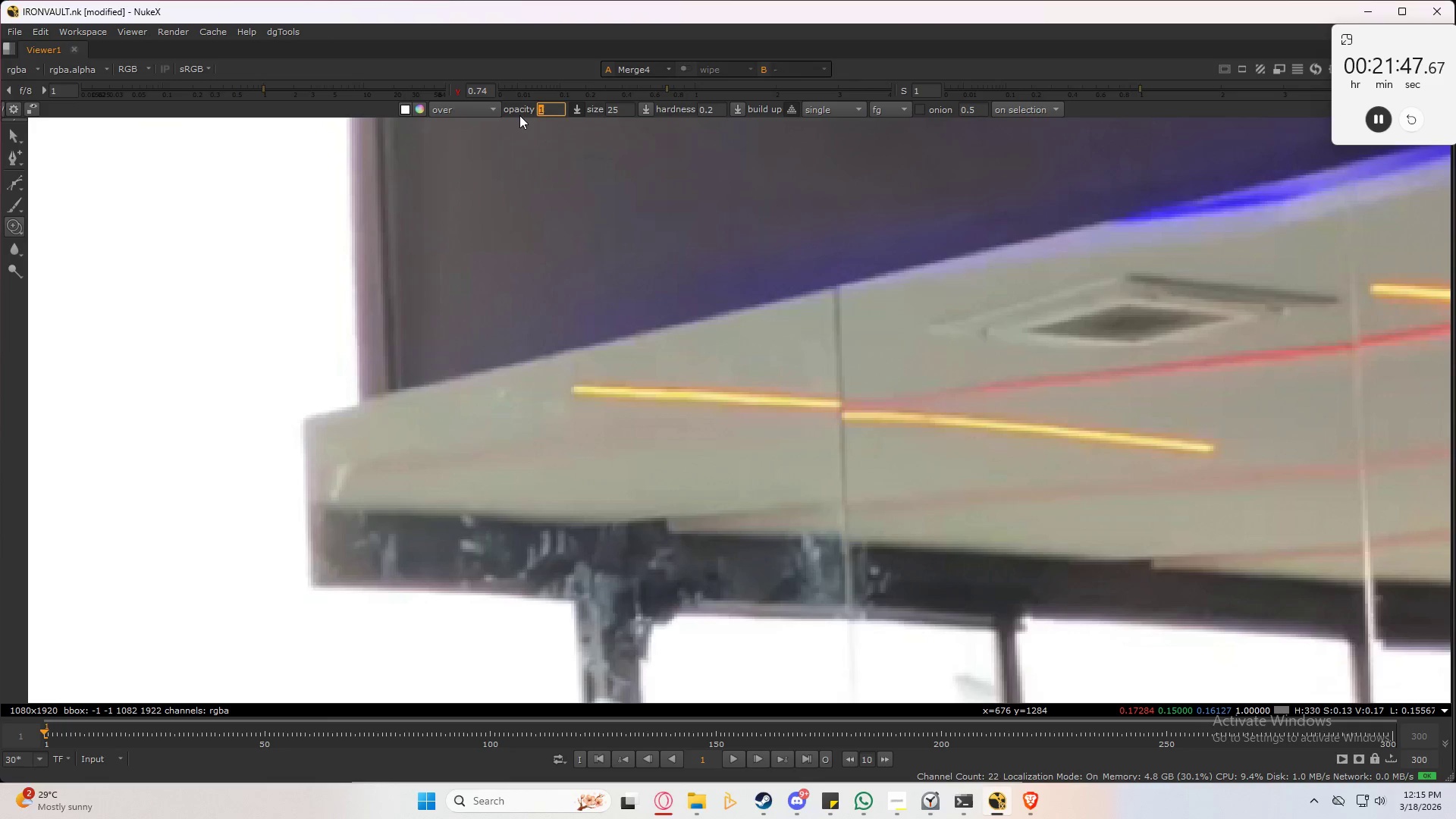 
key(NumpadDecimal)
 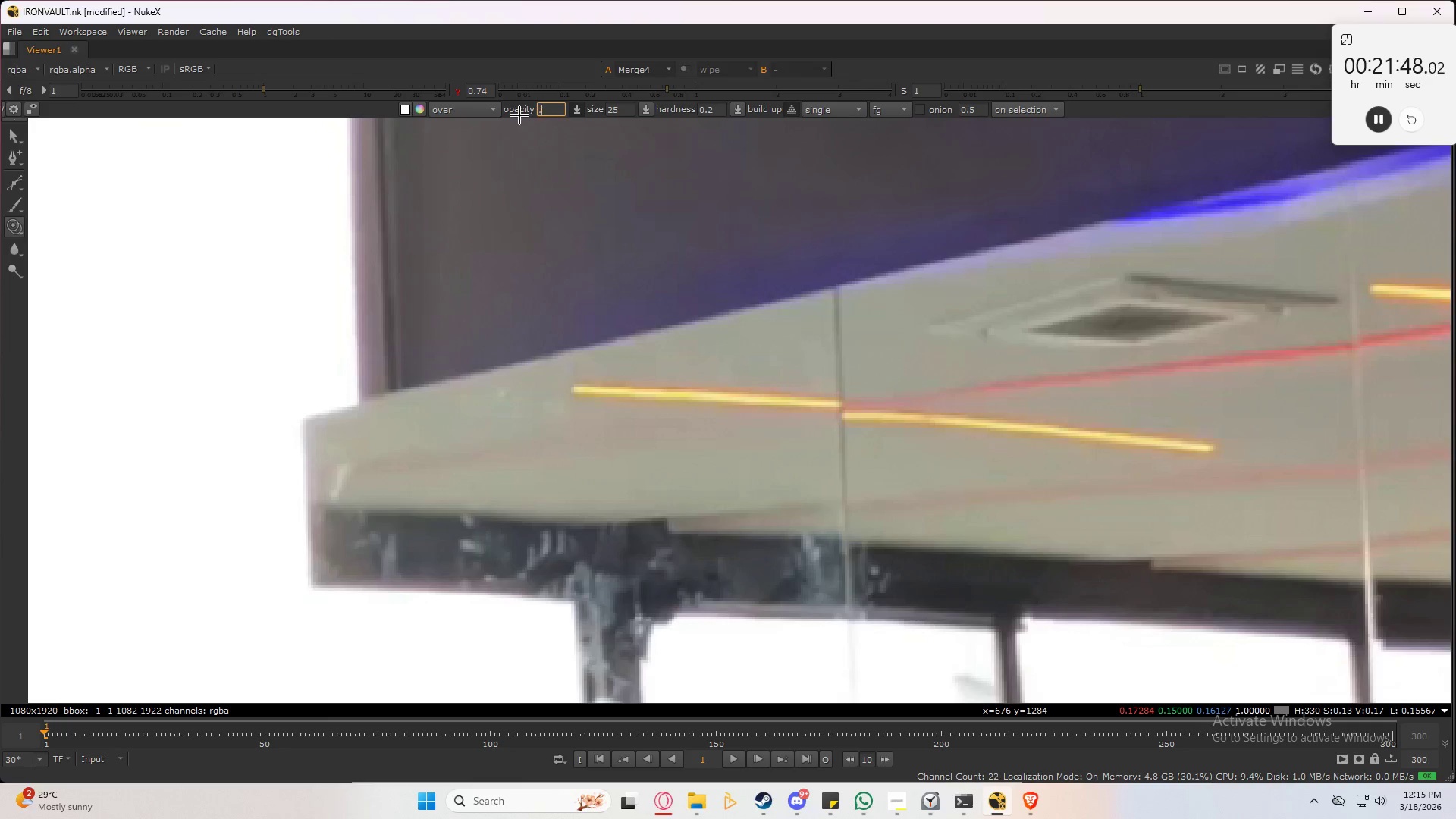 
key(Numpad2)
 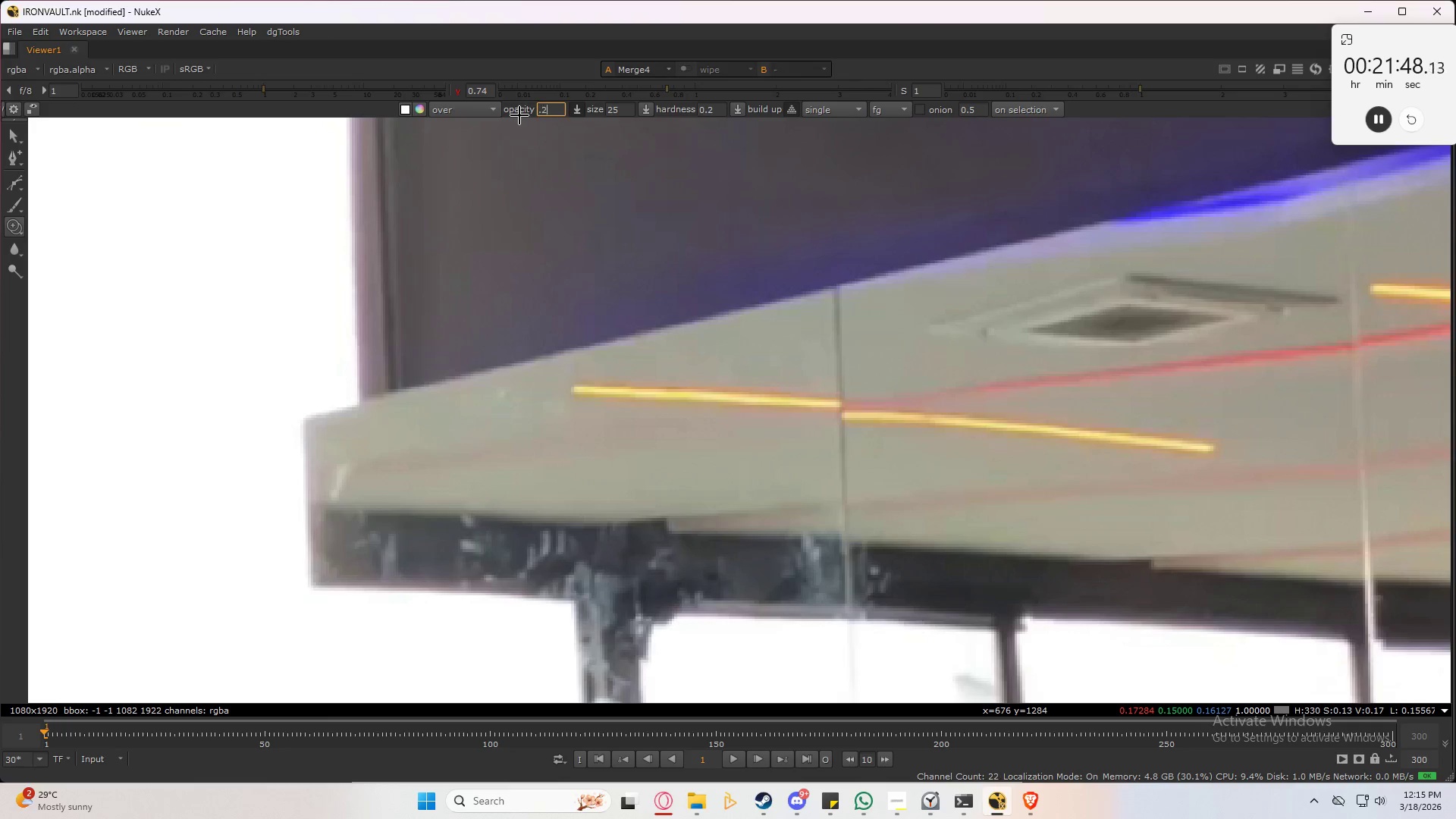 
key(Tab)
 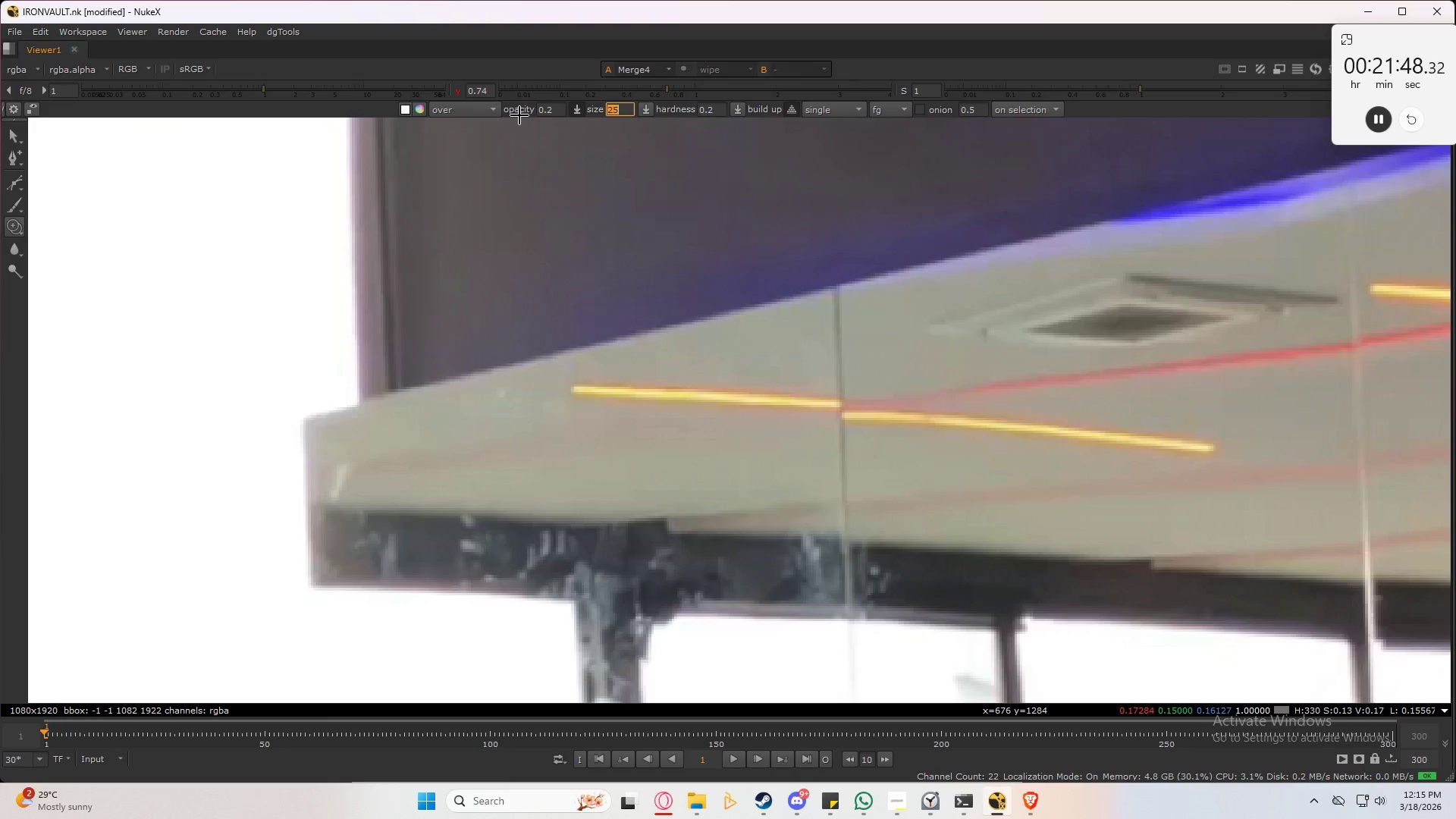 
key(Tab)
 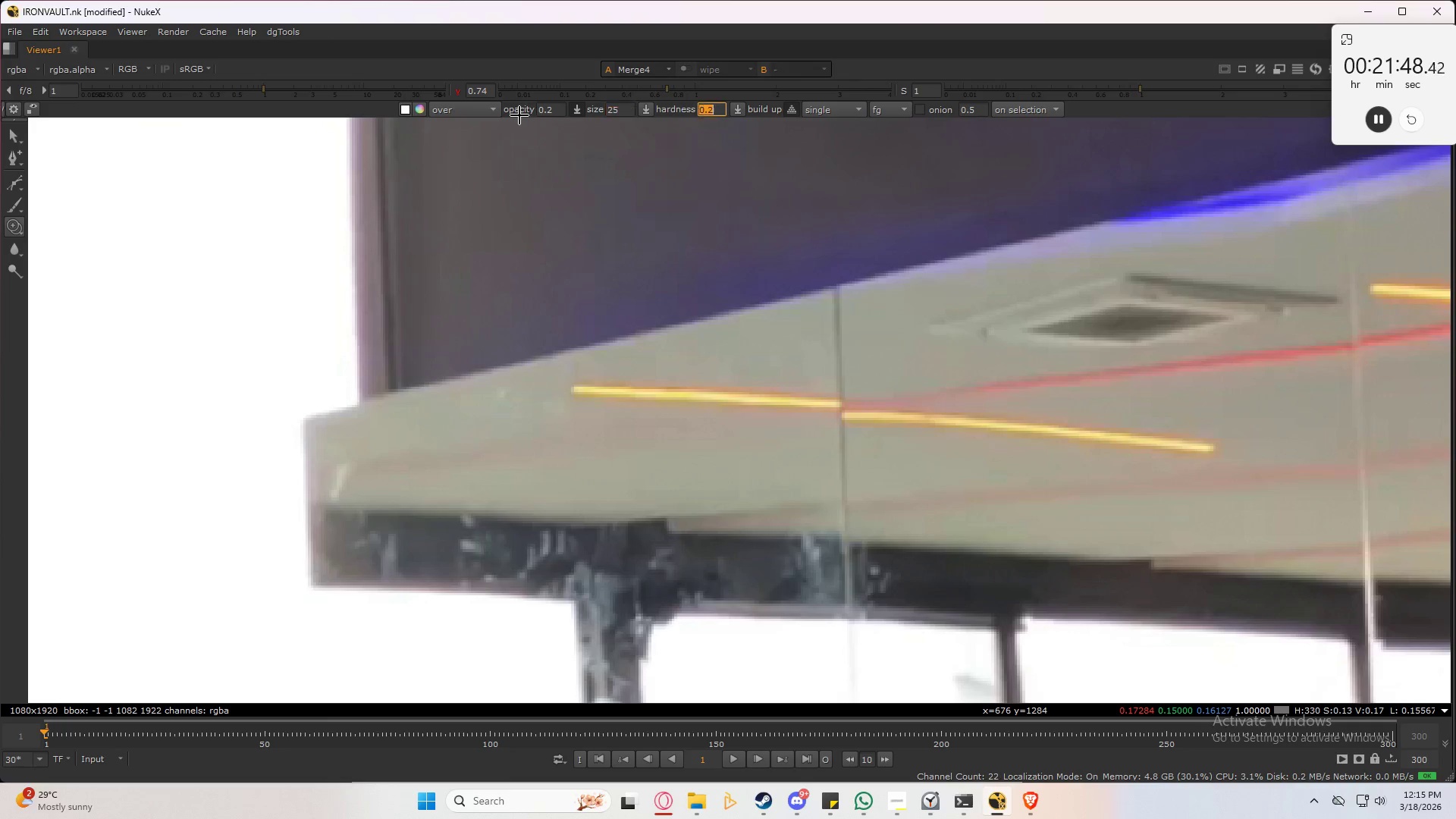 
key(Numpad0)
 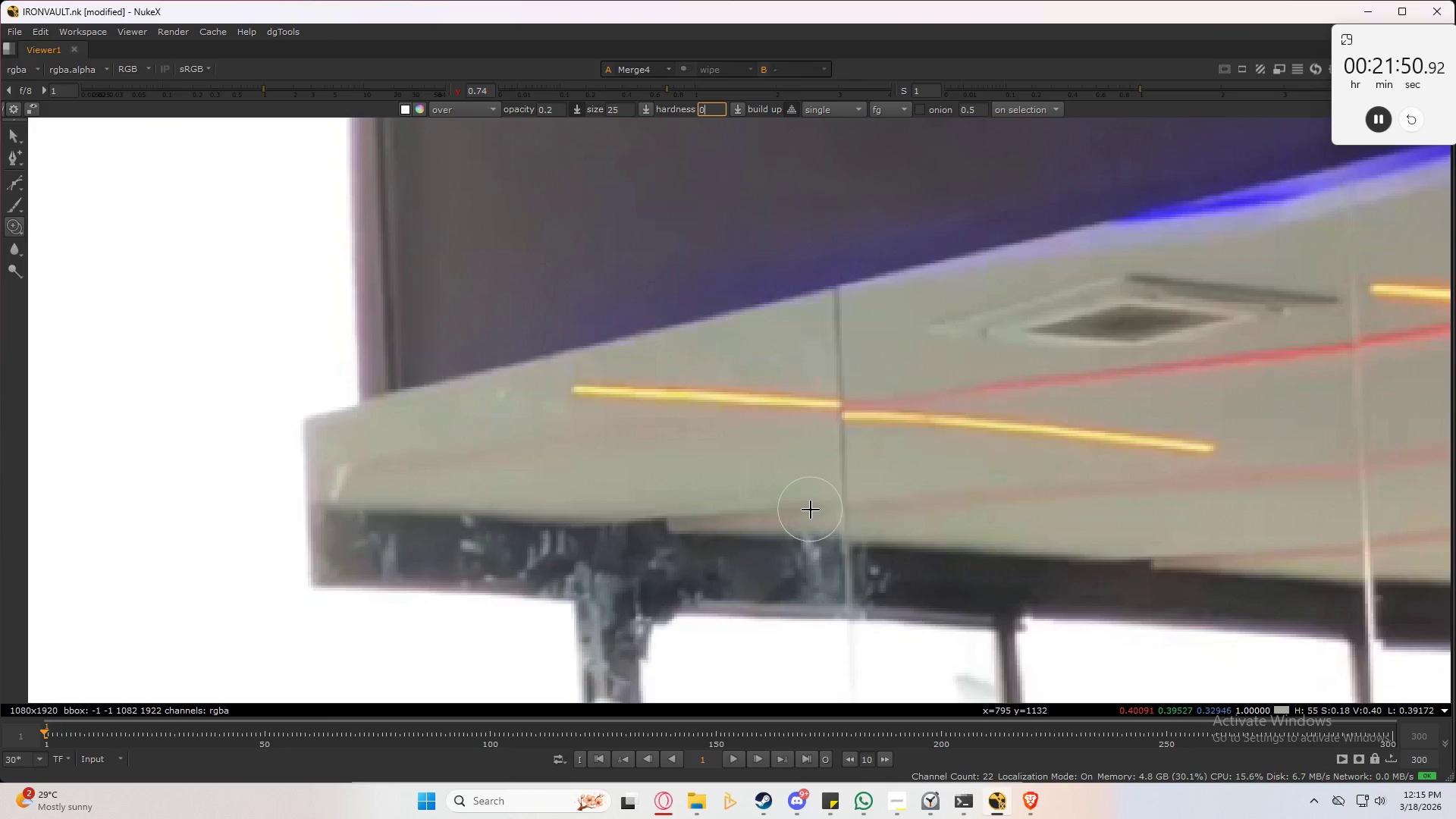 
scroll: coordinate [768, 426], scroll_direction: up, amount: 5.0
 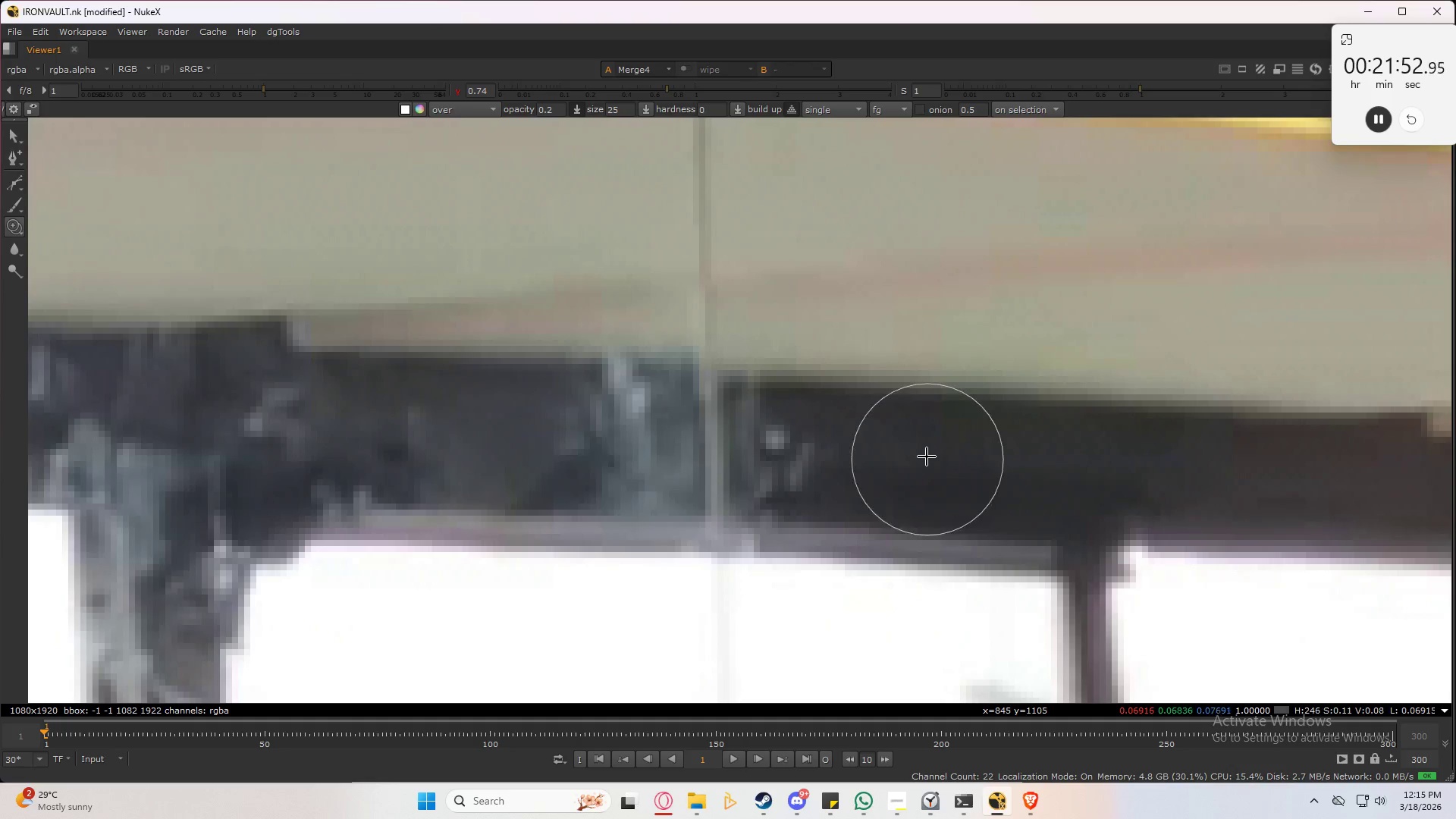 
hold_key(key=ControlLeft, duration=1.5)
left_click_drag(start_coordinate=[968, 445], to_coordinate=[831, 443])
 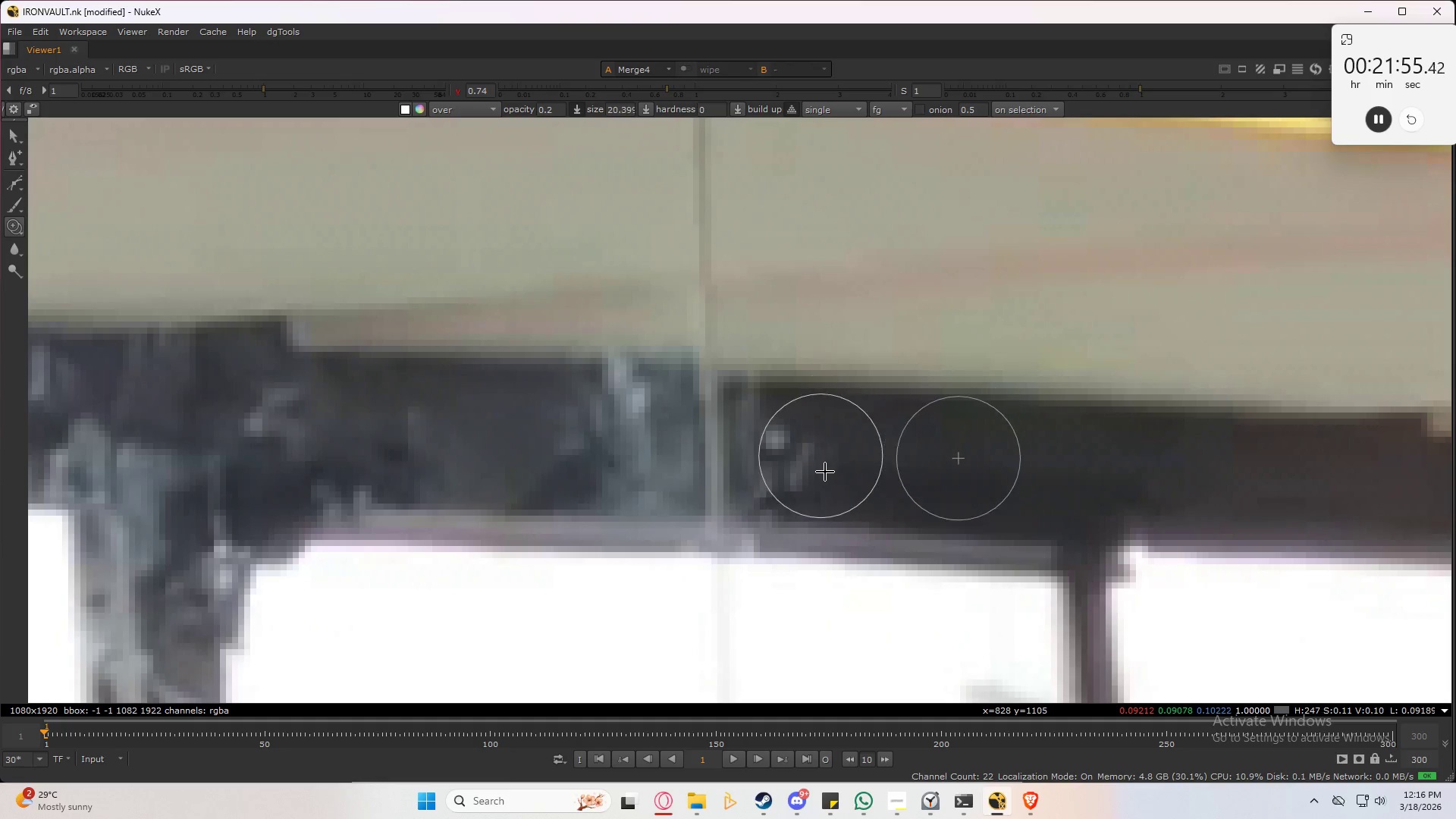 
key(Control+ControlLeft)
 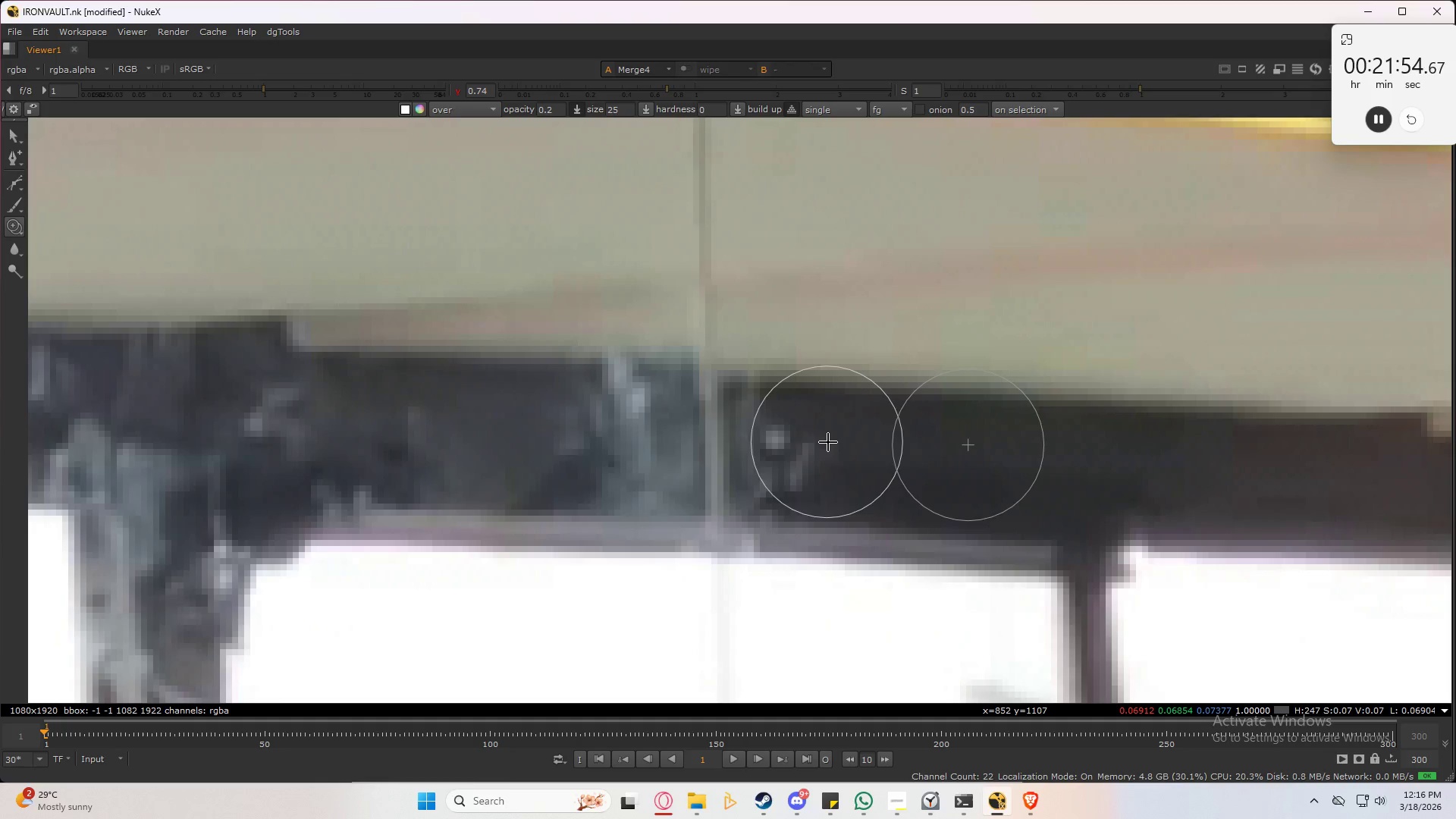 
key(Control+ControlLeft)
 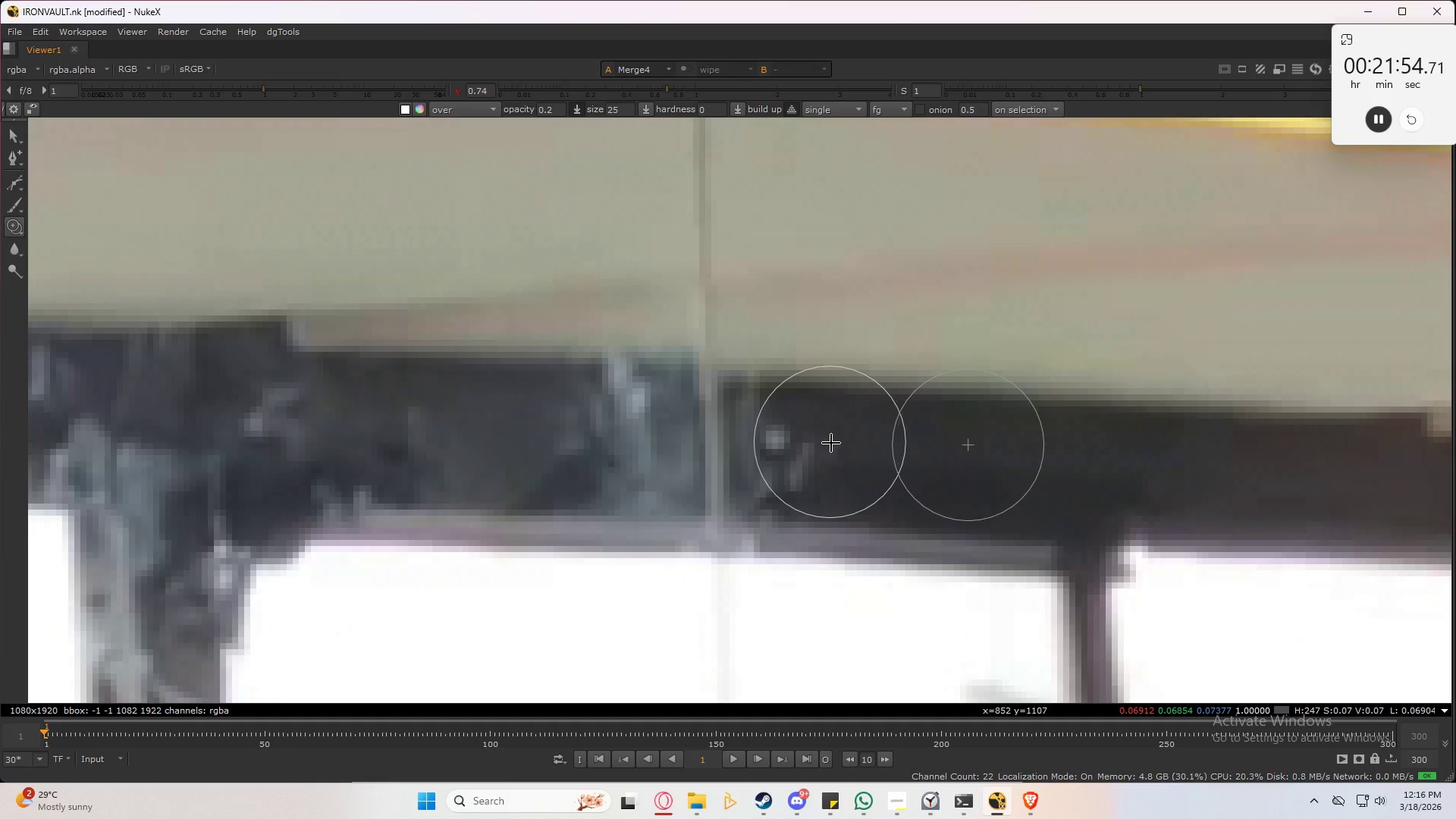 
key(Control+ControlLeft)
 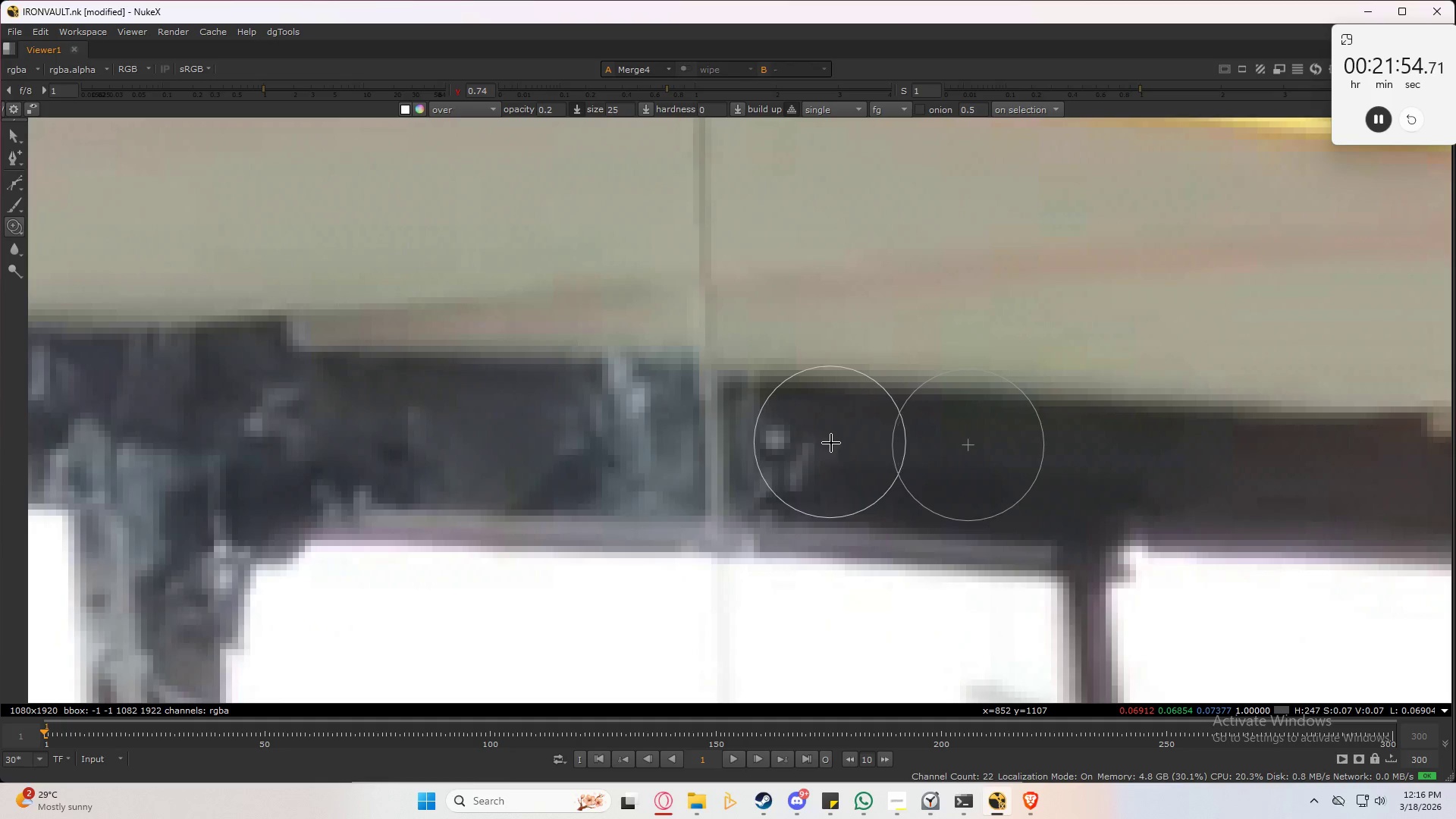 
key(Control+ControlLeft)
 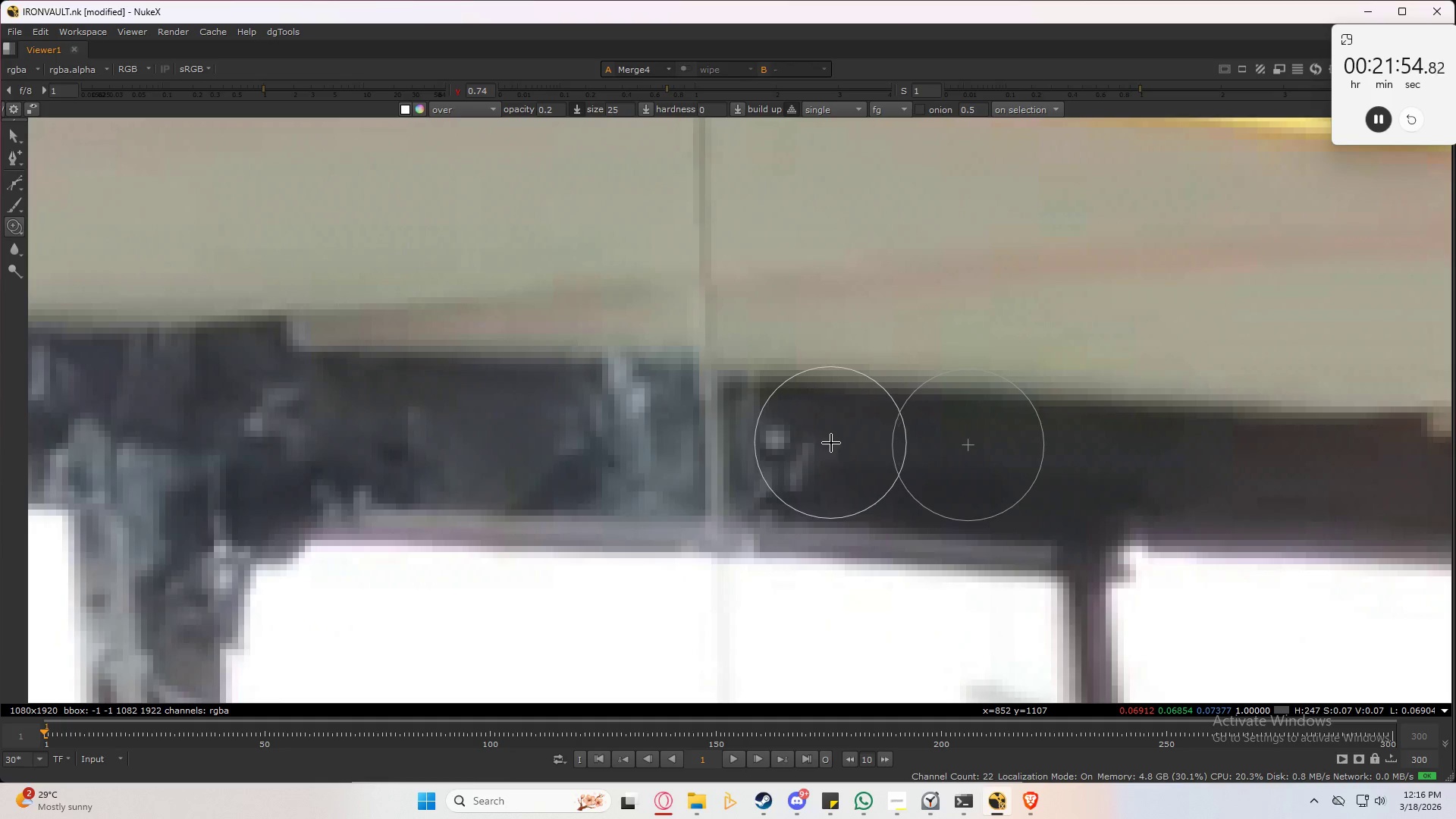 
key(Control+ControlLeft)
 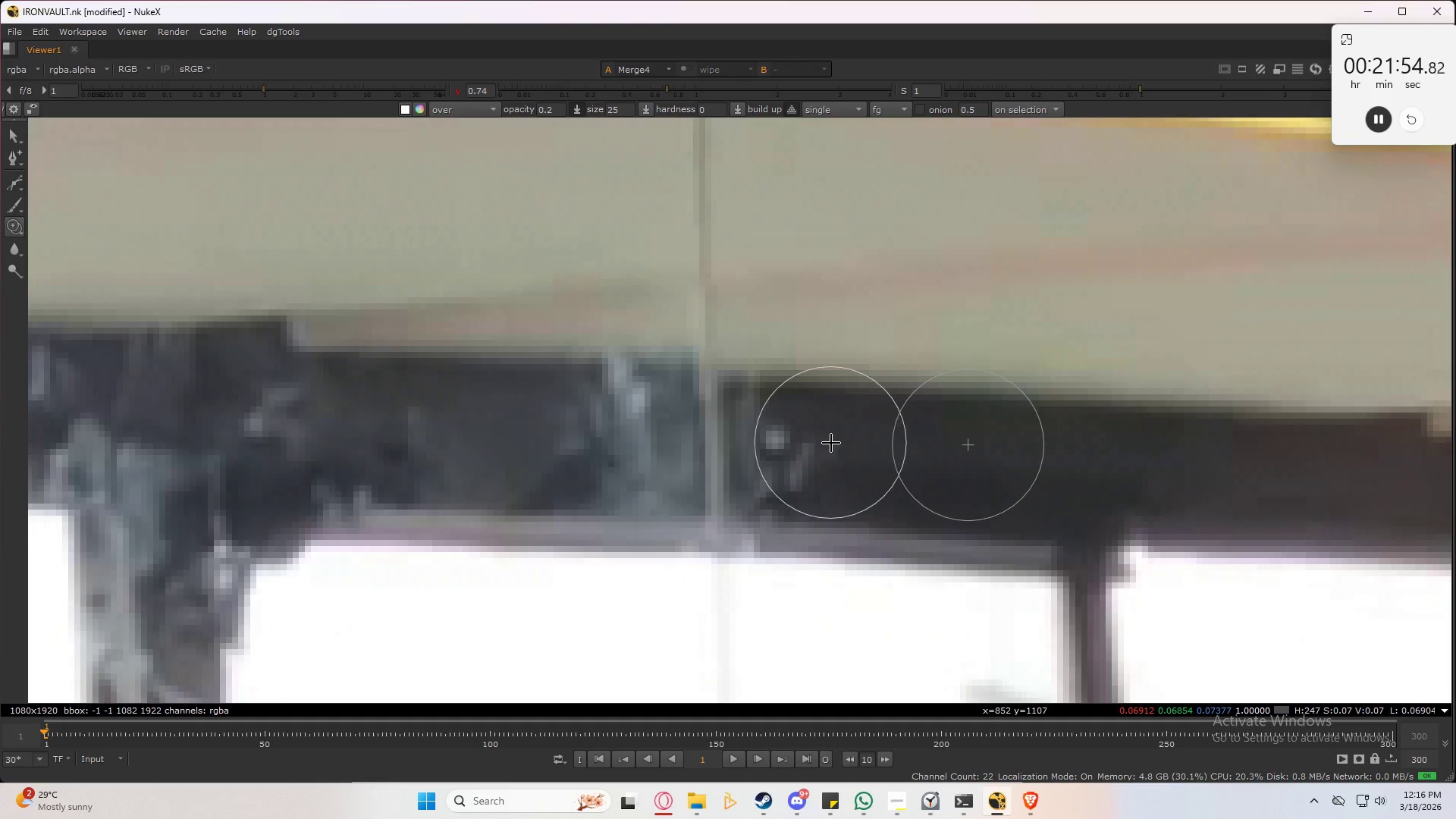 
key(Control+ControlLeft)